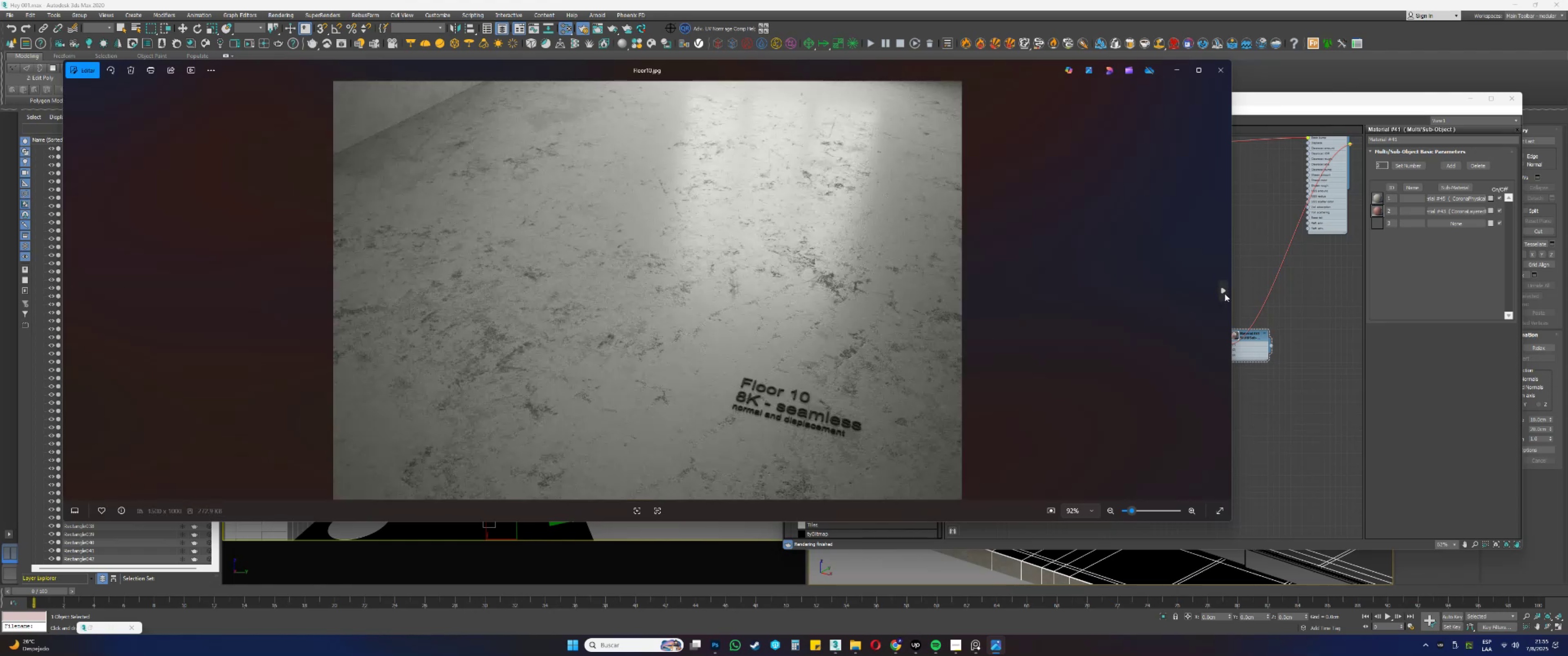 
left_click([1225, 294])
 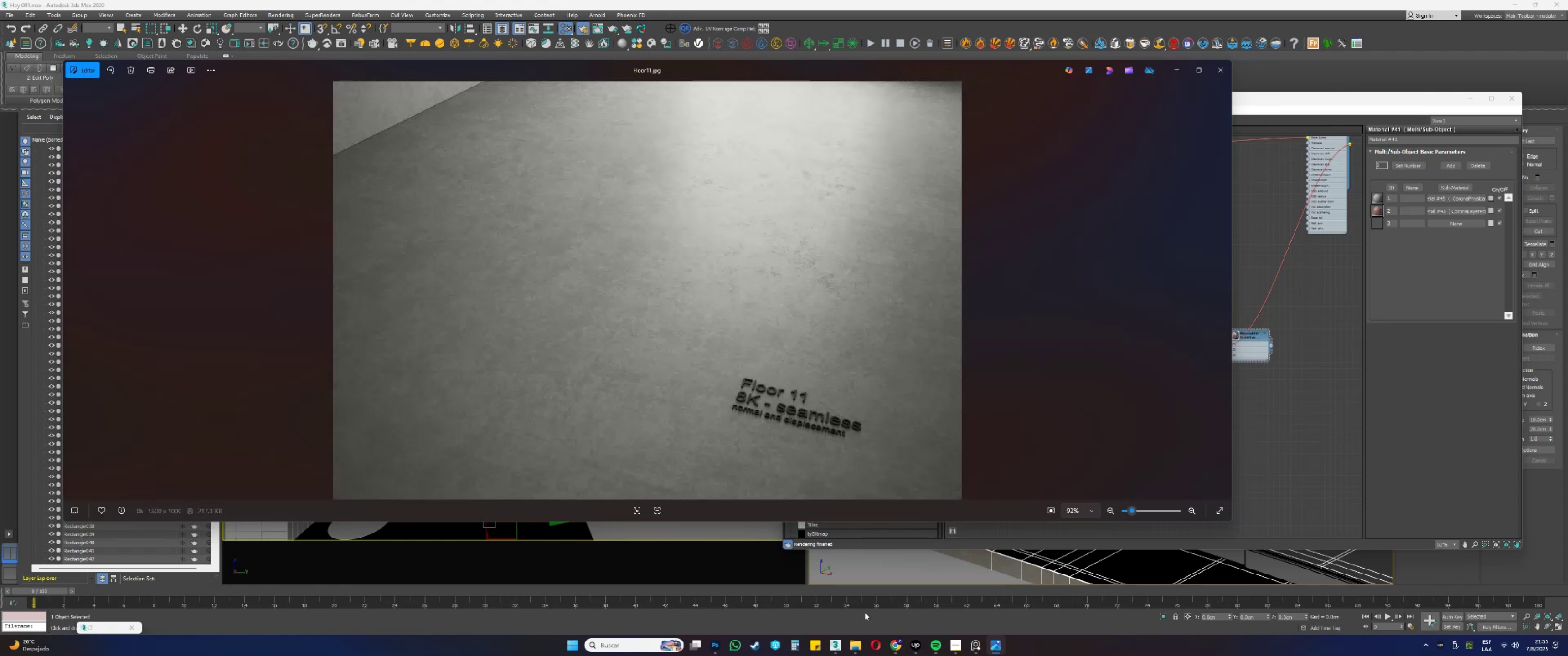 
left_click([980, 641])
 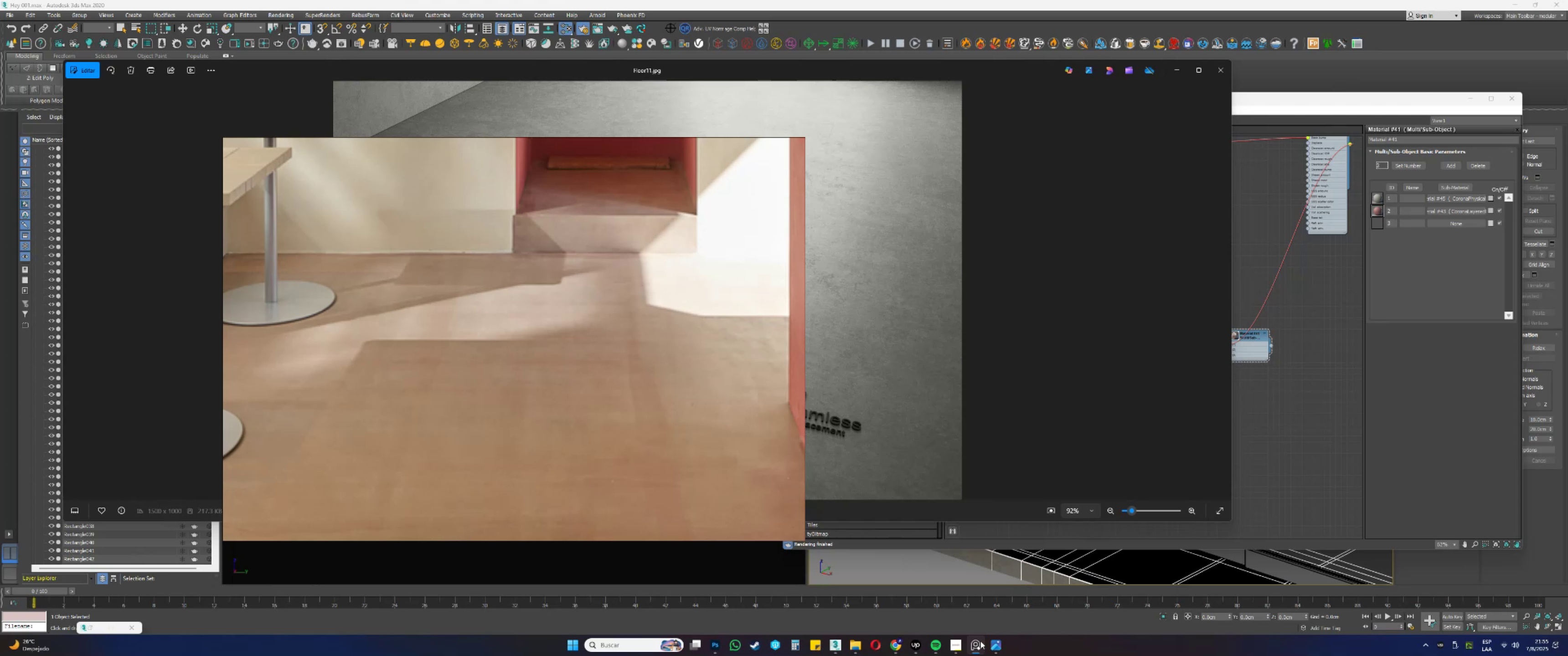 
wait(6.9)
 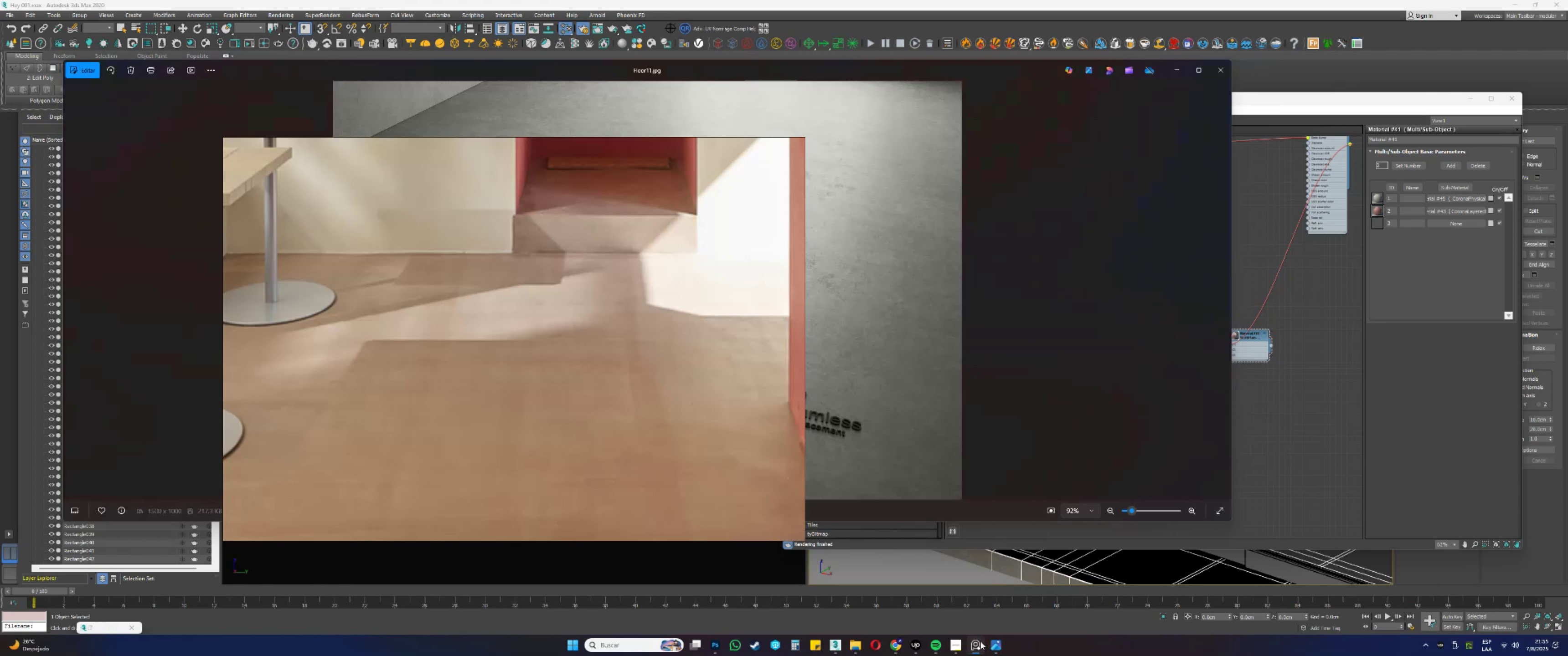 
left_click([975, 642])
 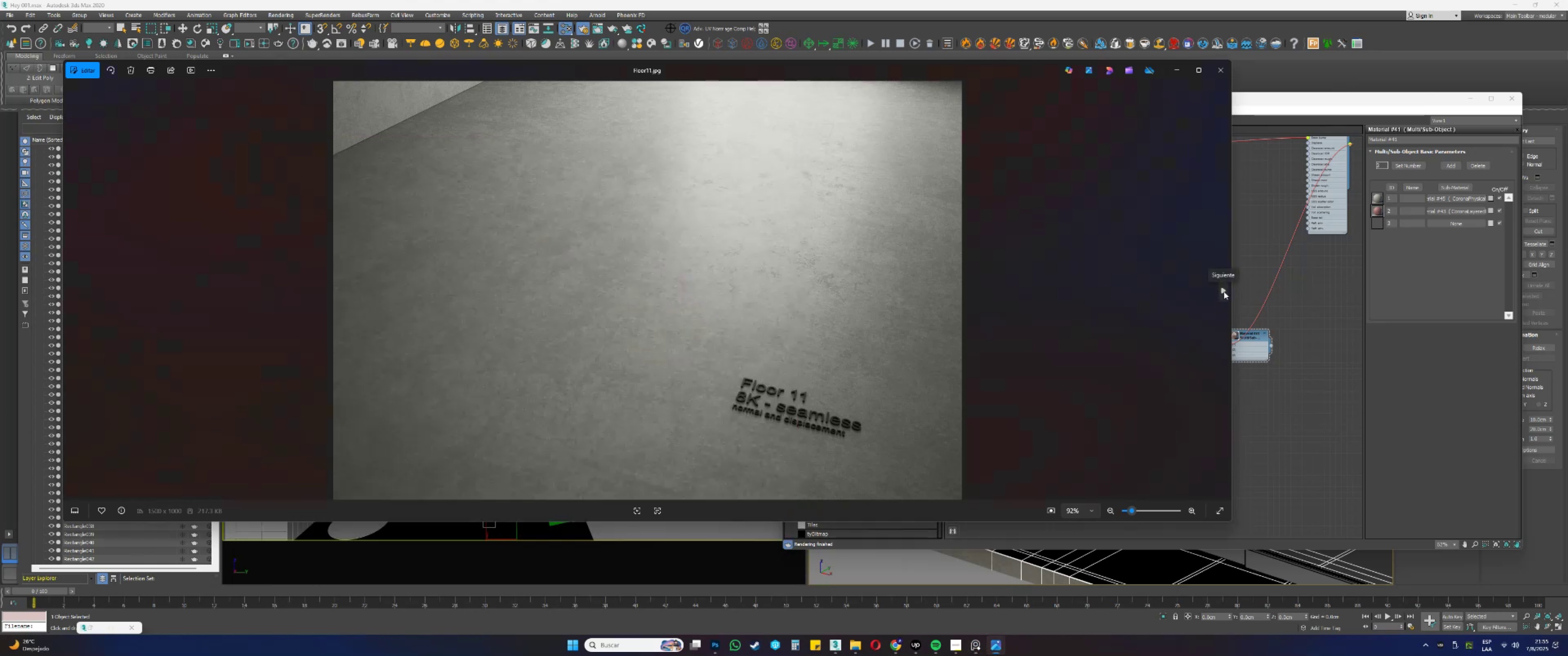 
left_click([1224, 292])
 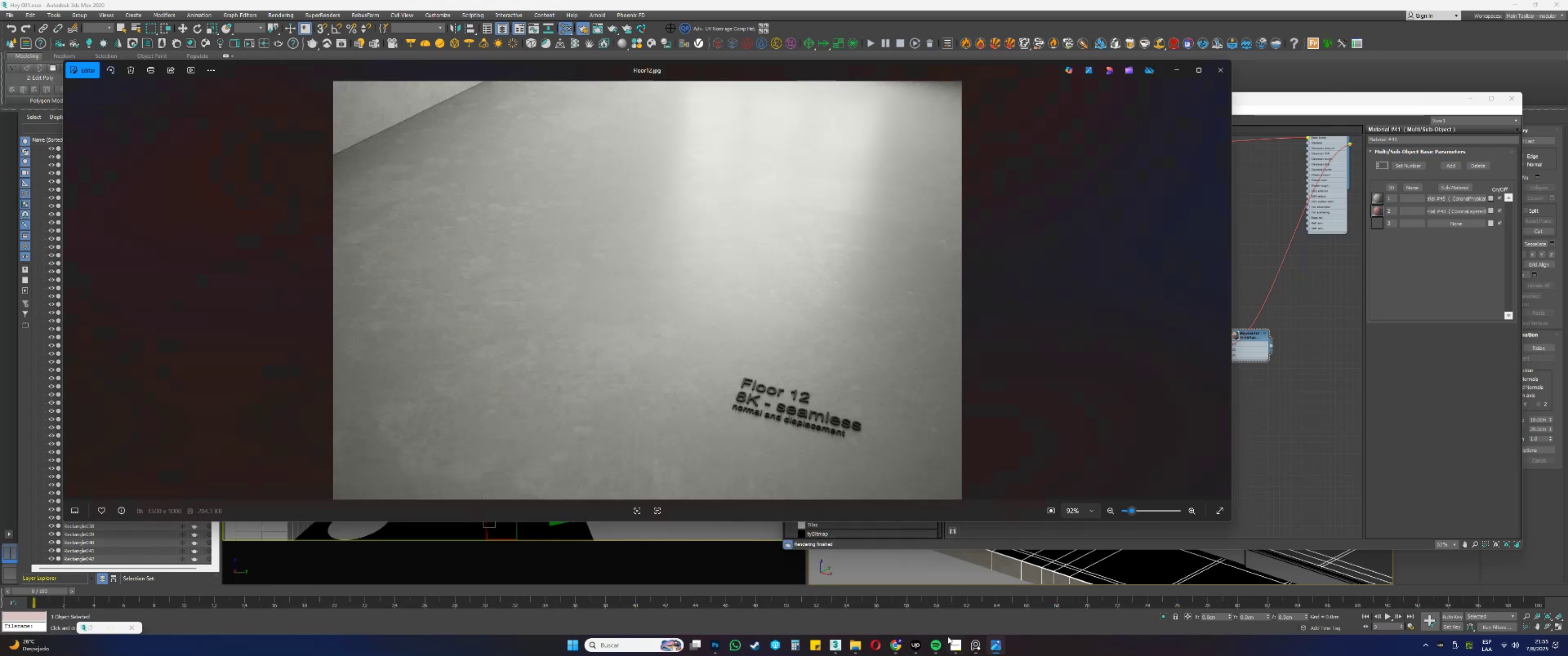 
left_click([981, 646])
 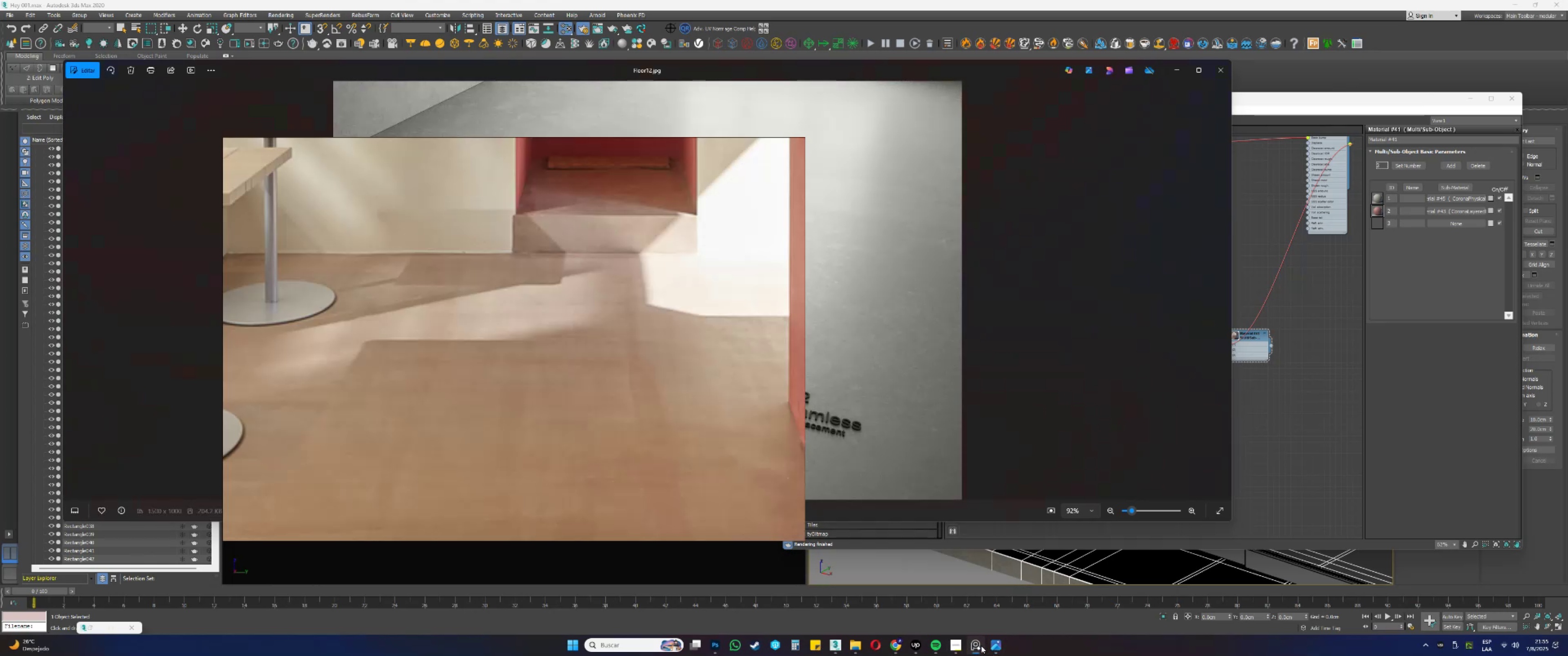 
left_click([981, 646])
 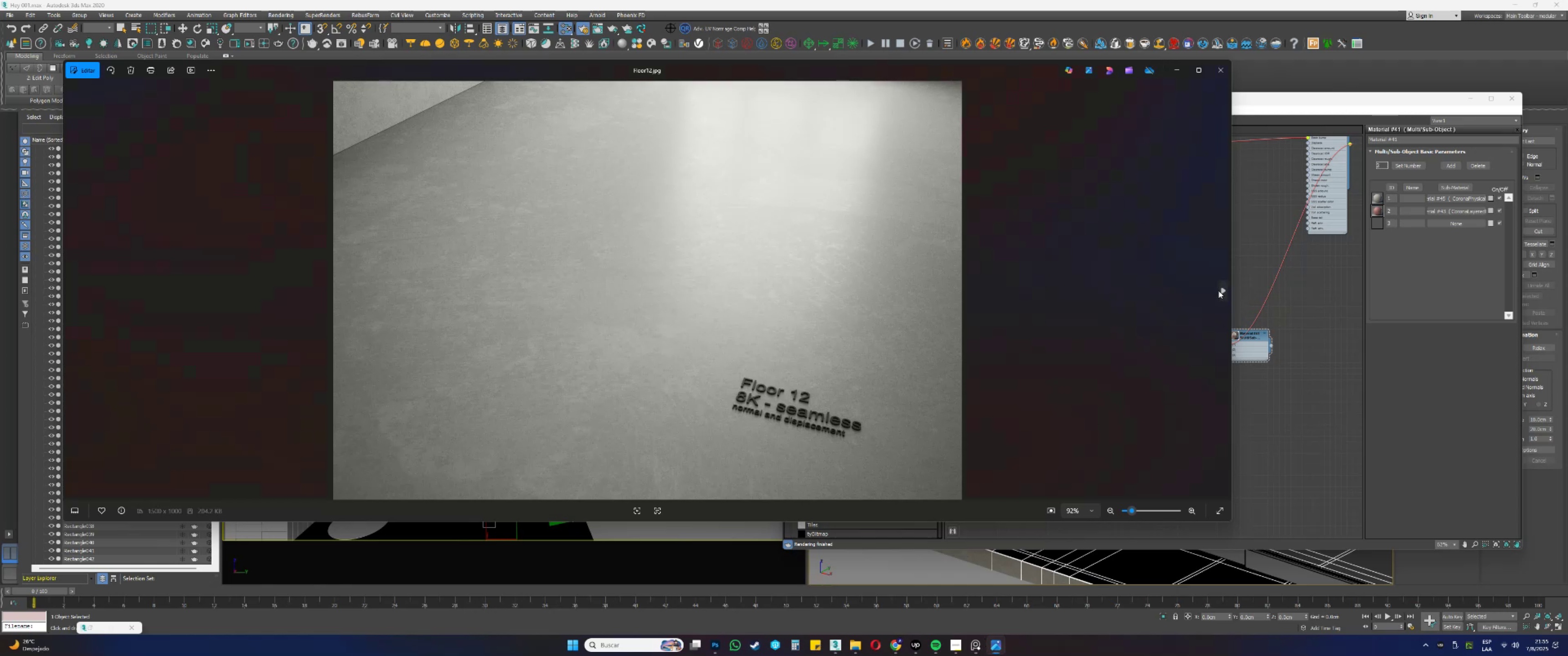 
left_click([1223, 292])
 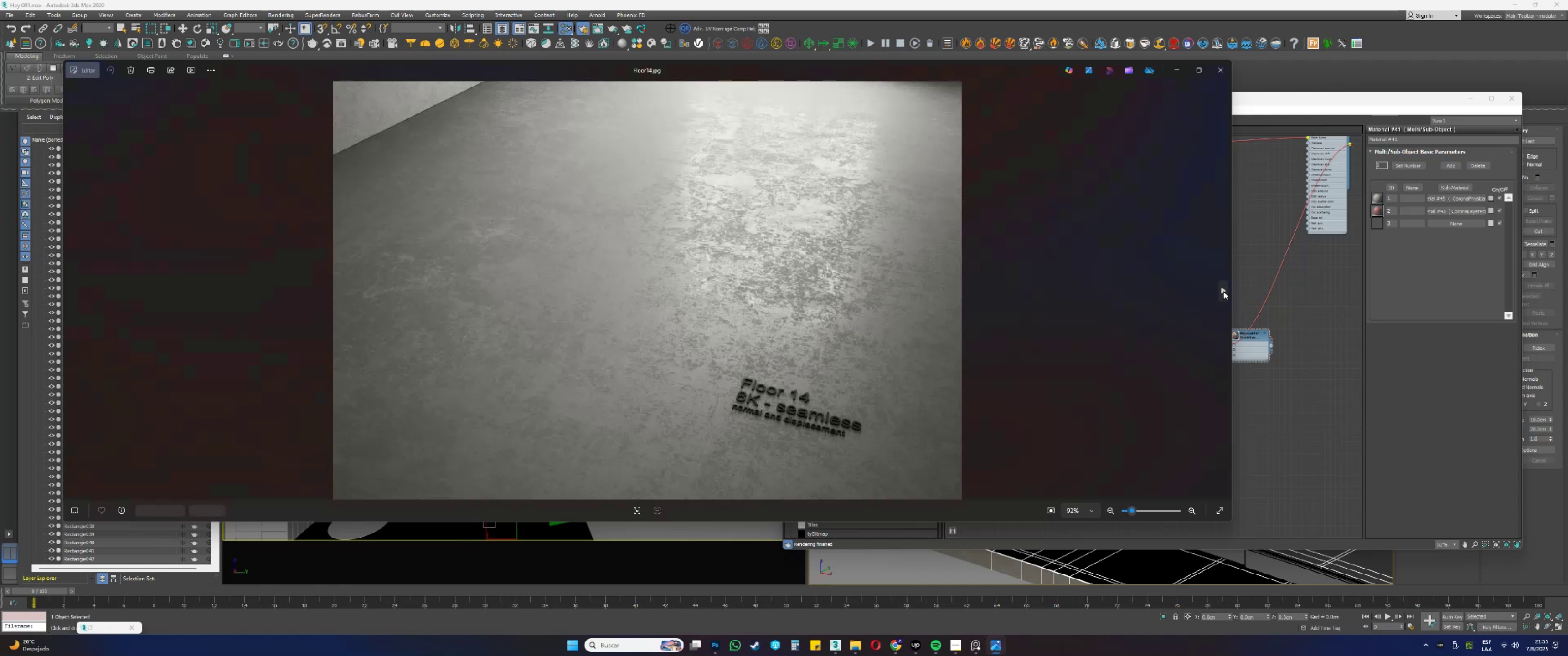 
double_click([1223, 292])
 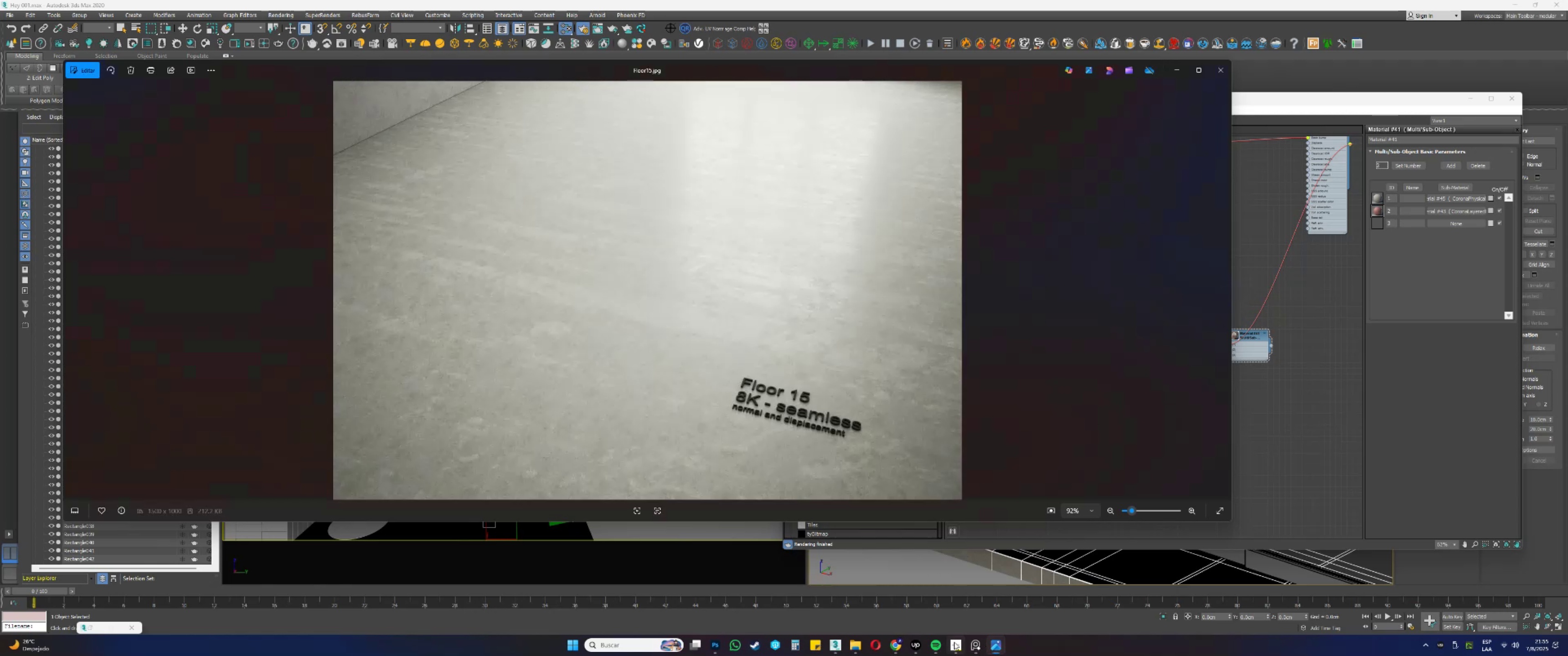 
left_click([974, 645])
 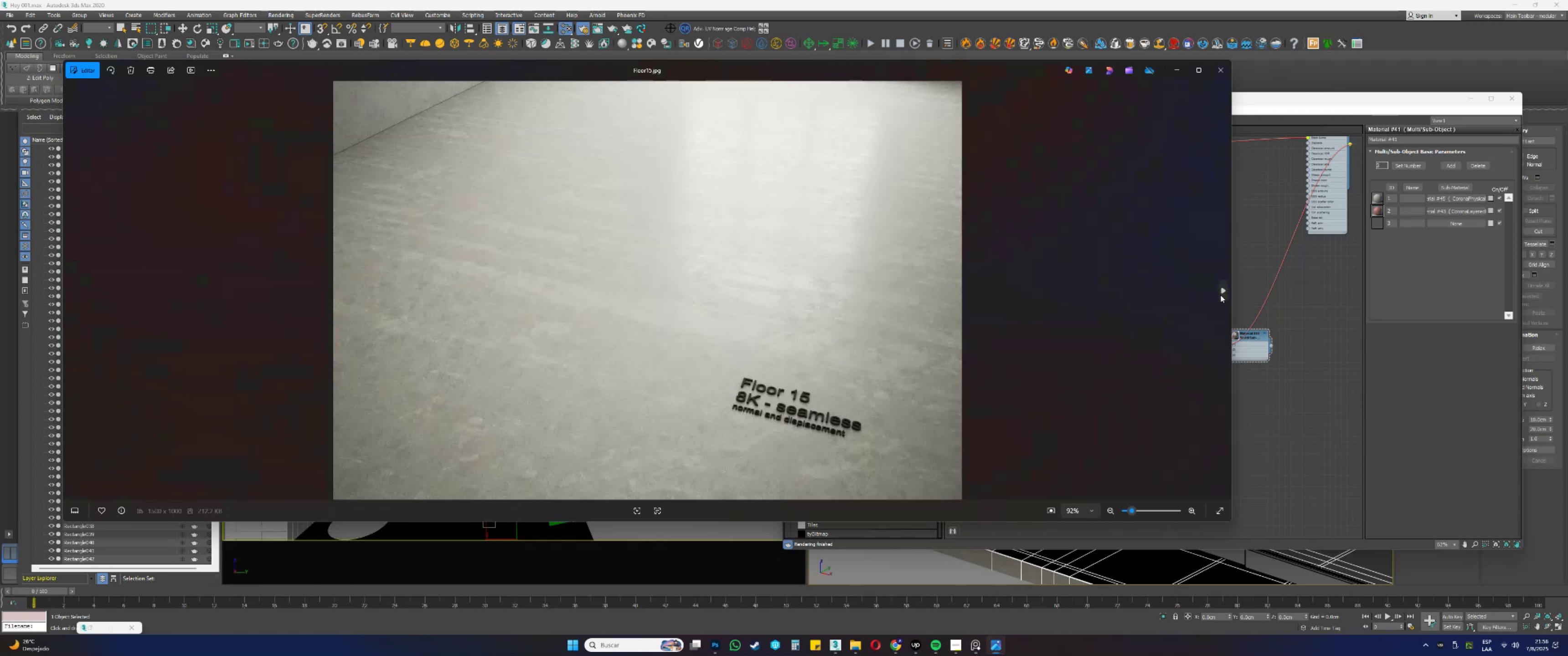 
double_click([1221, 294])
 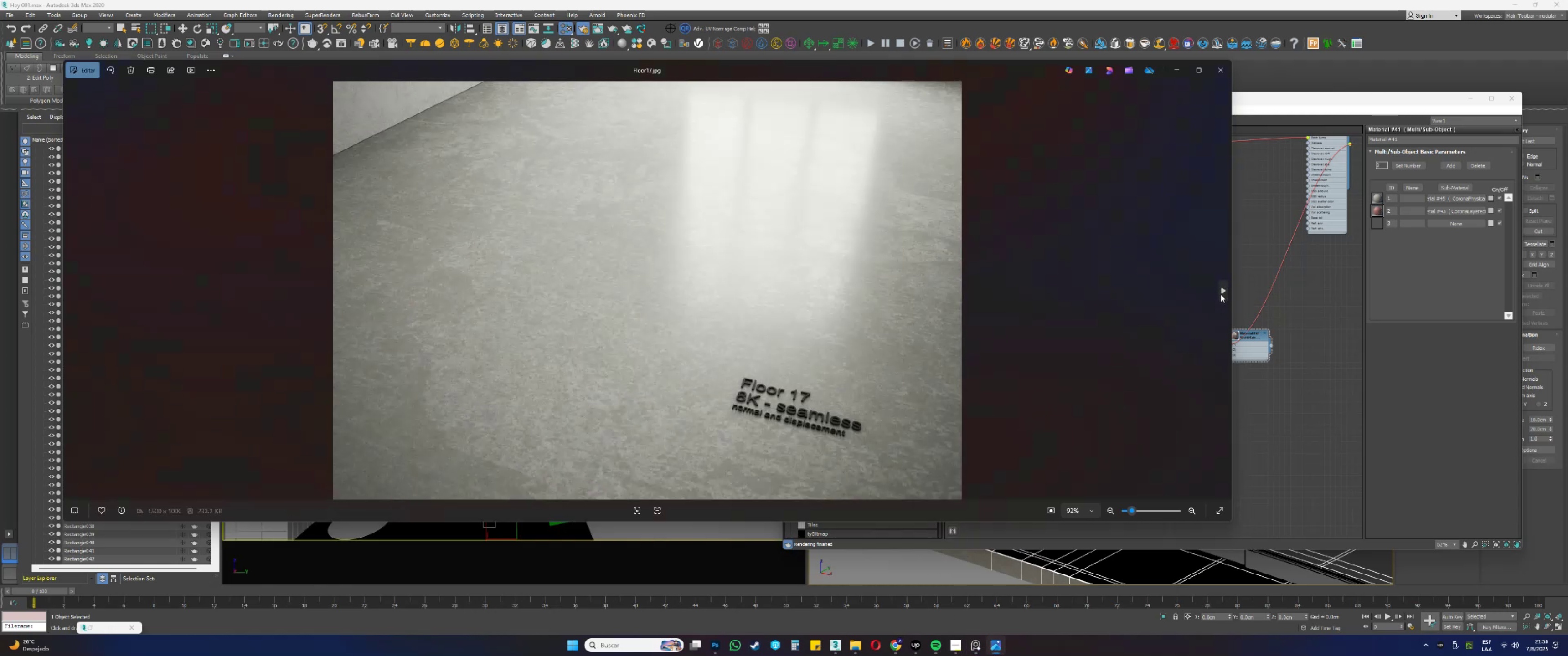 
triple_click([1221, 294])
 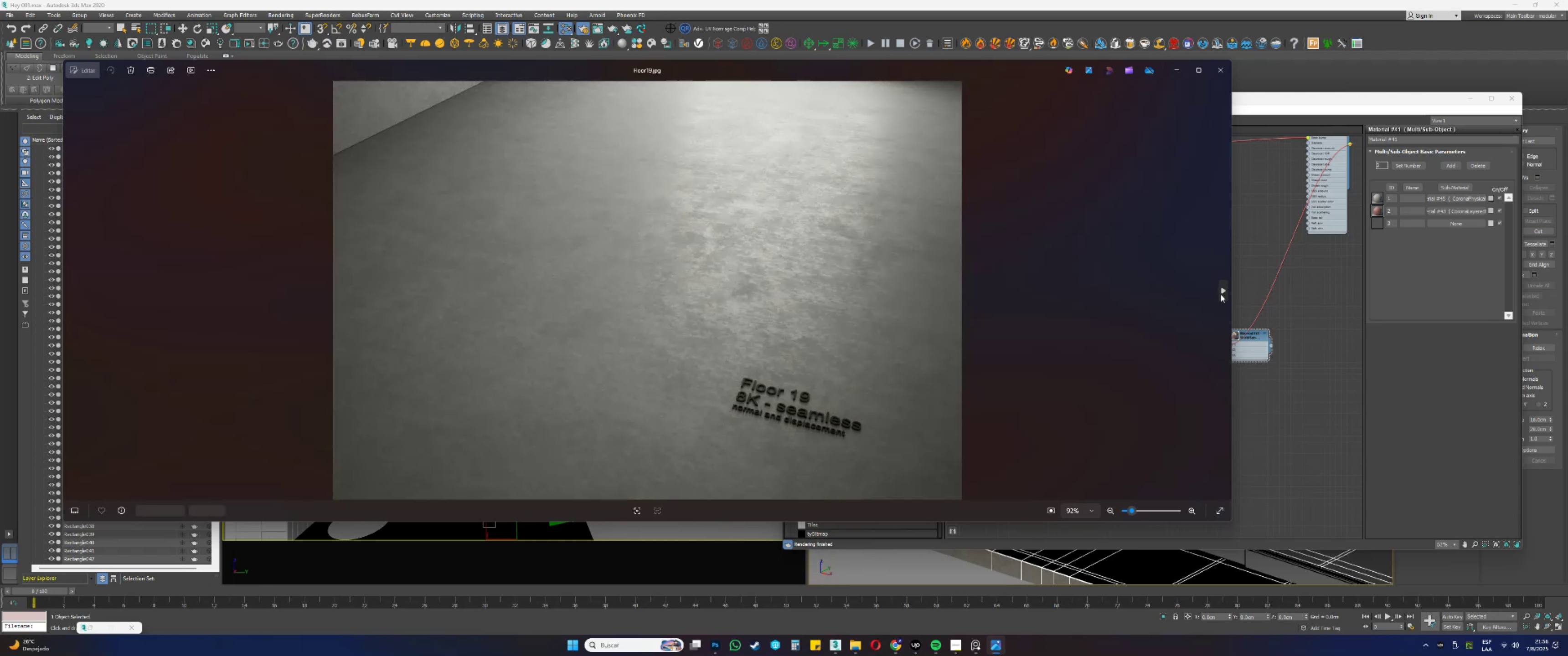 
double_click([1221, 294])
 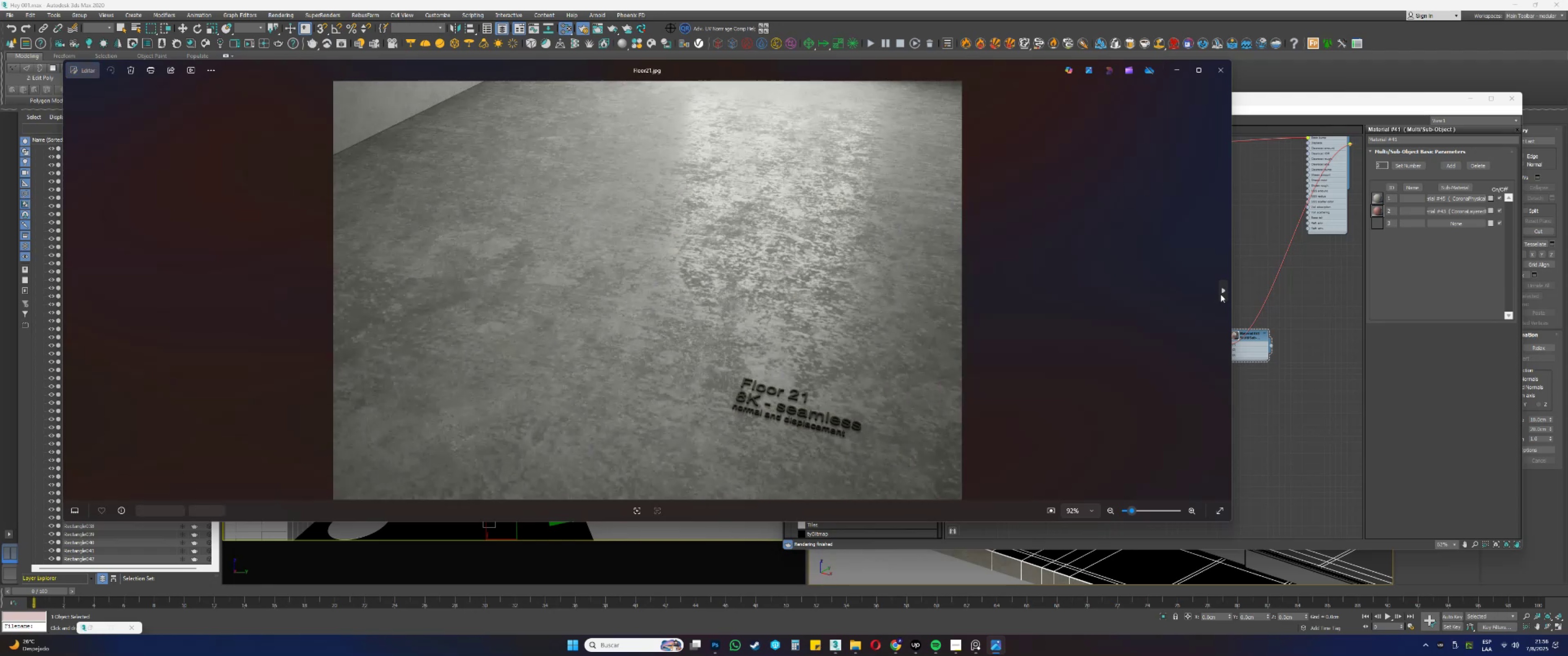 
triple_click([1221, 294])
 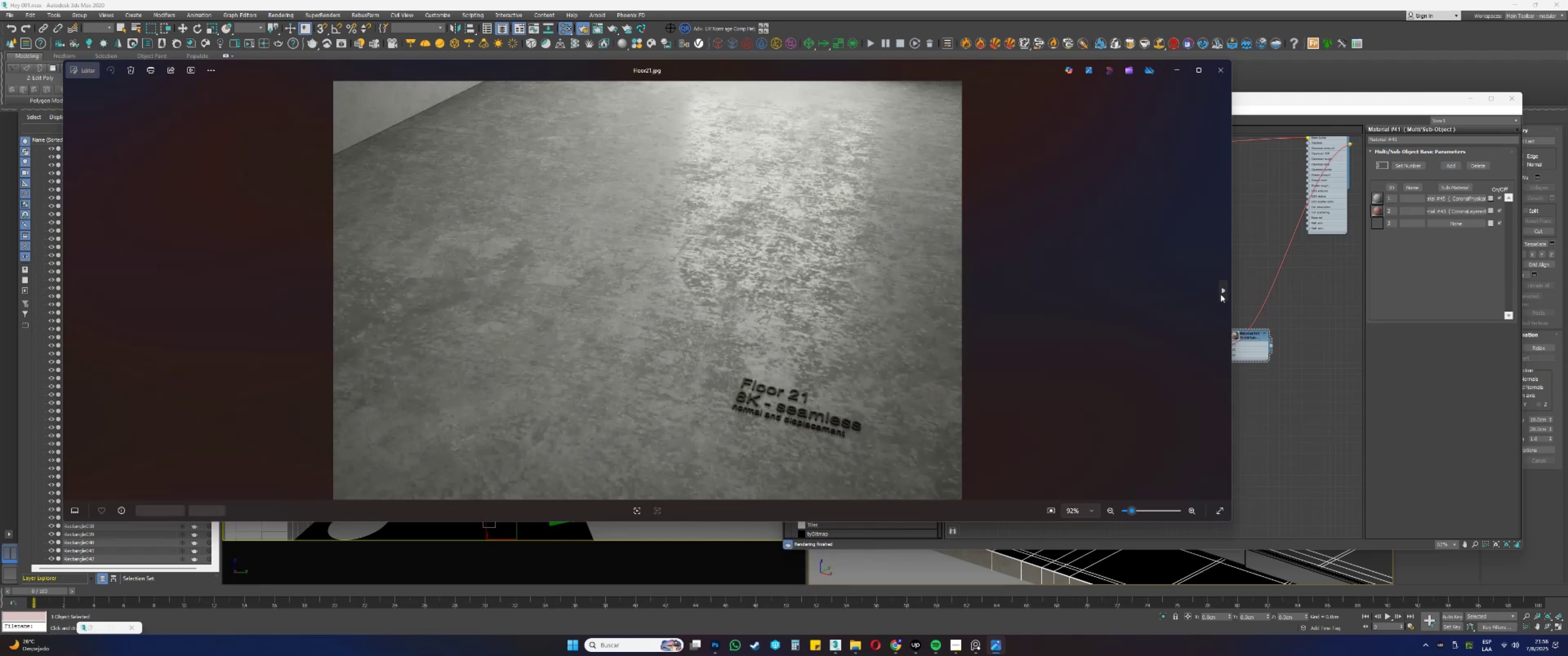 
triple_click([1221, 294])
 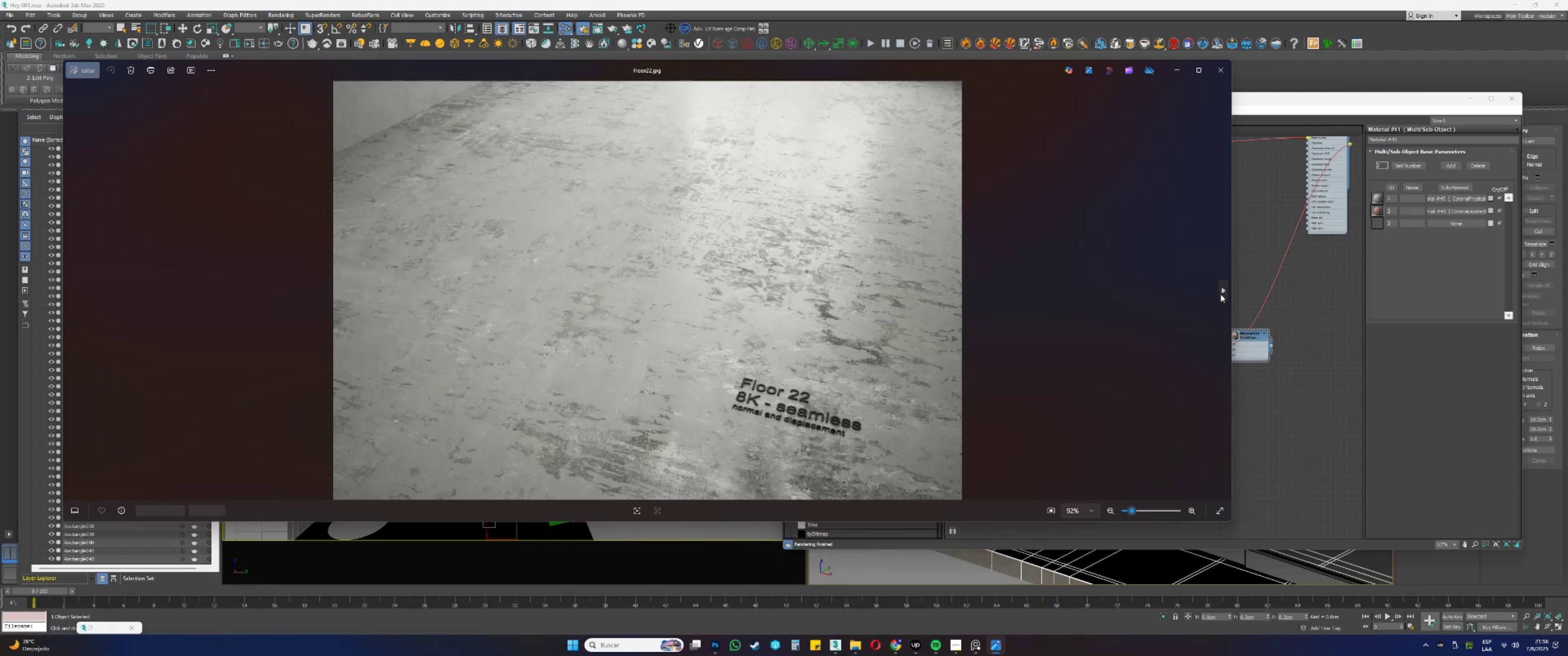 
triple_click([1221, 294])
 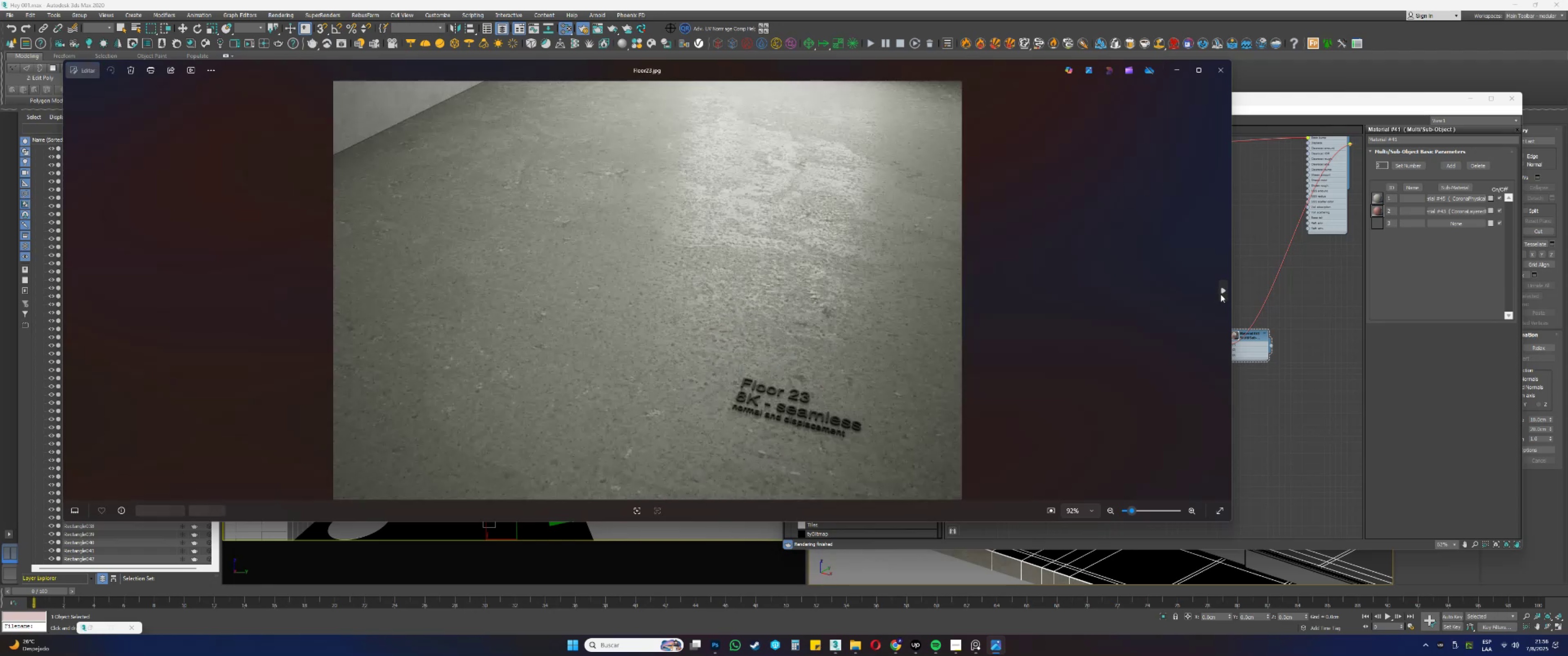 
triple_click([1221, 294])
 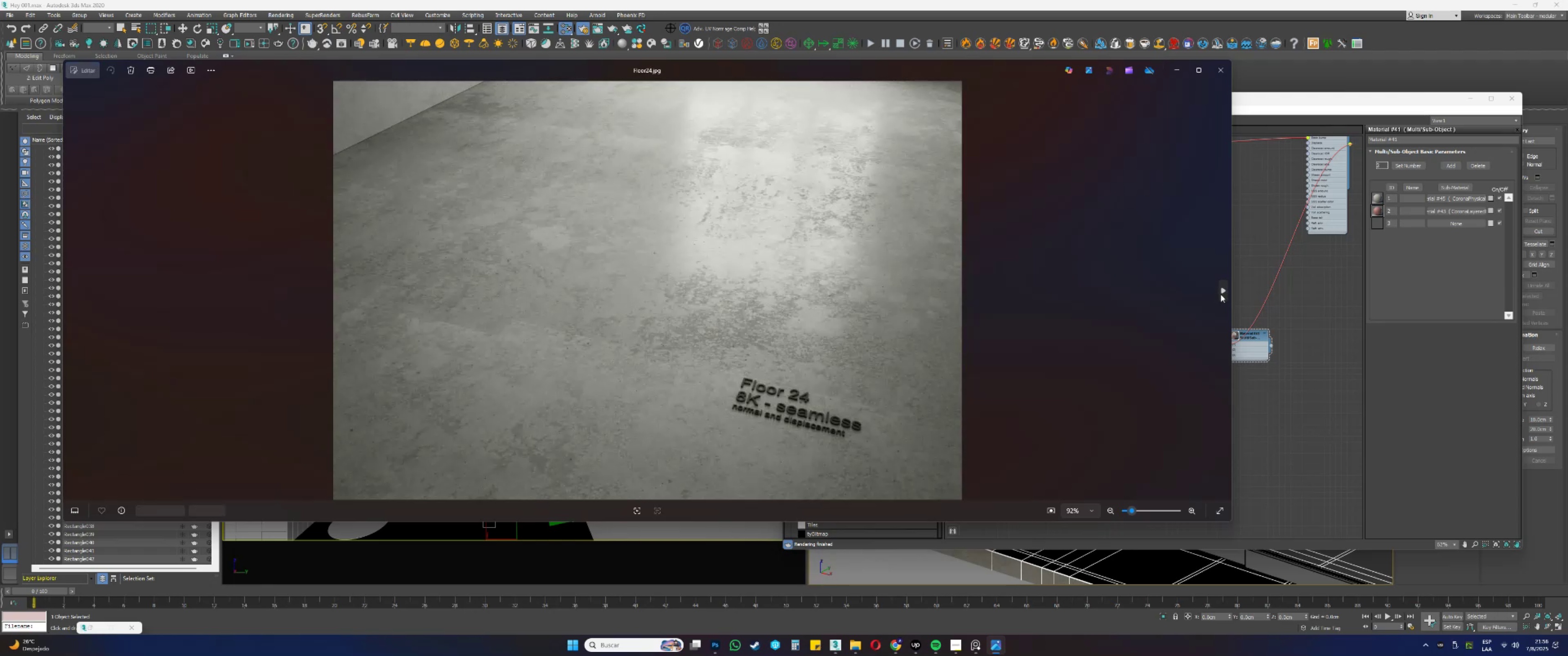 
triple_click([1221, 294])
 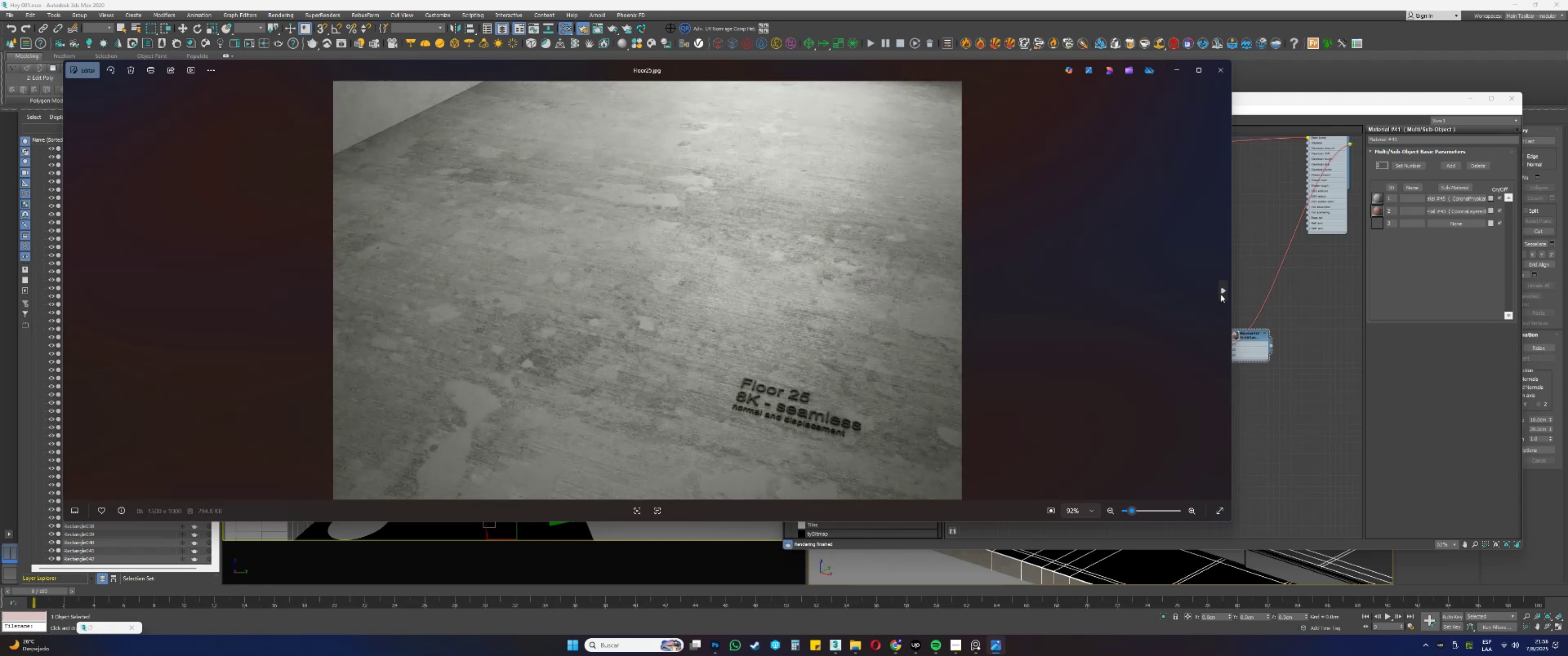 
triple_click([1221, 294])
 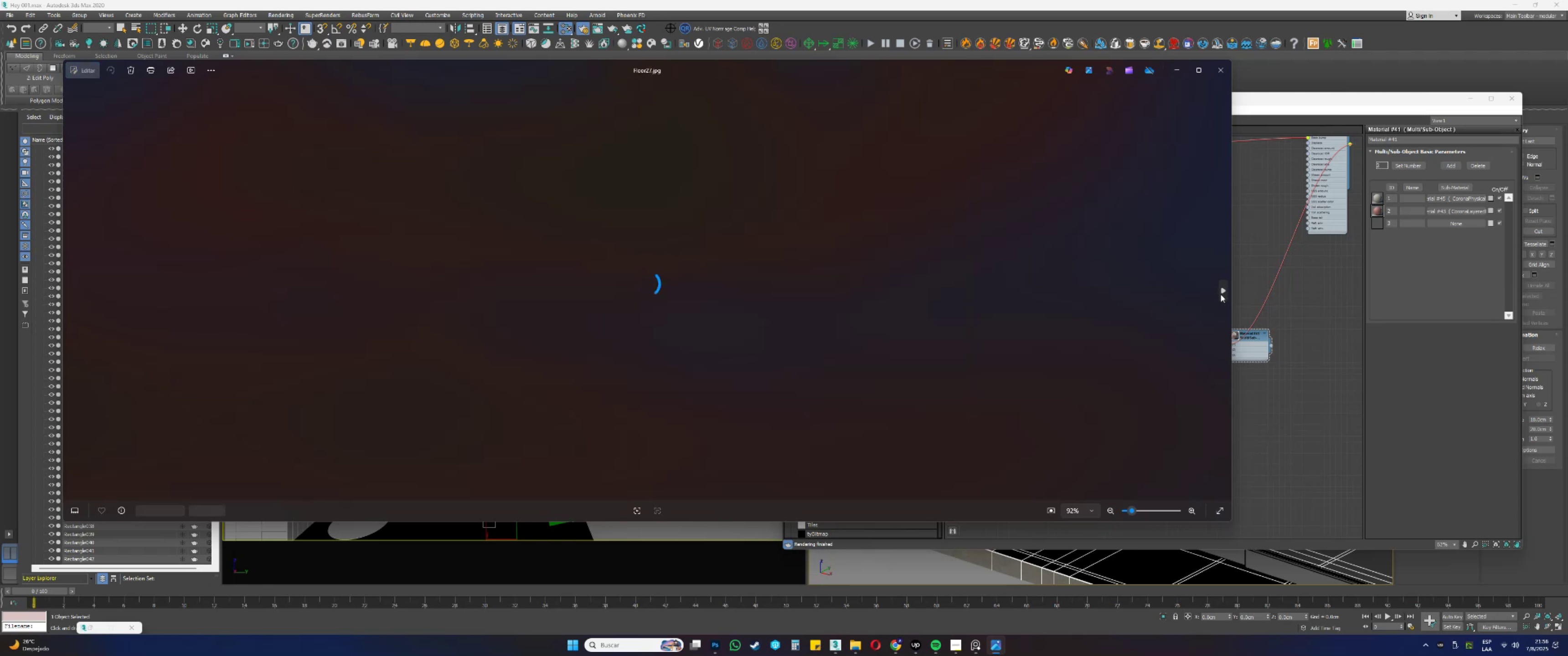 
double_click([1221, 294])
 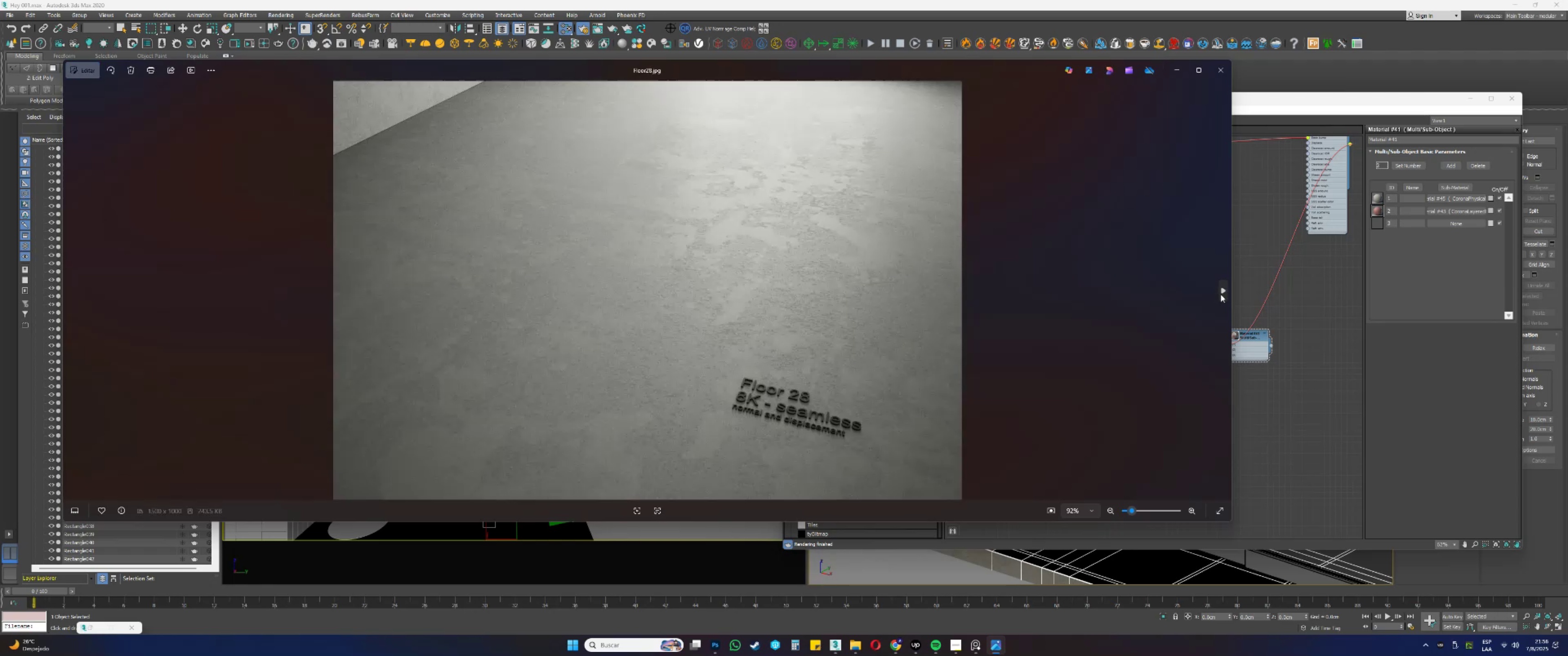 
triple_click([1221, 294])
 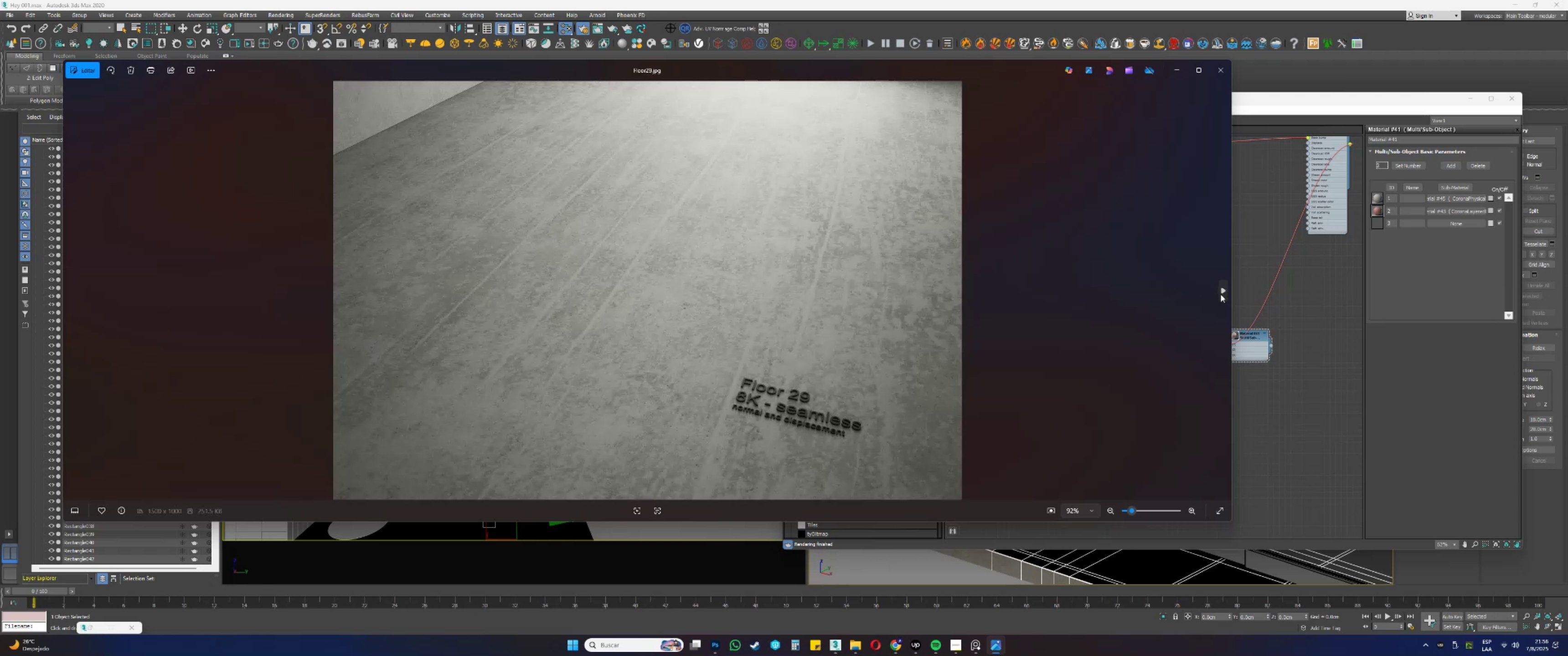 
left_click([1221, 294])
 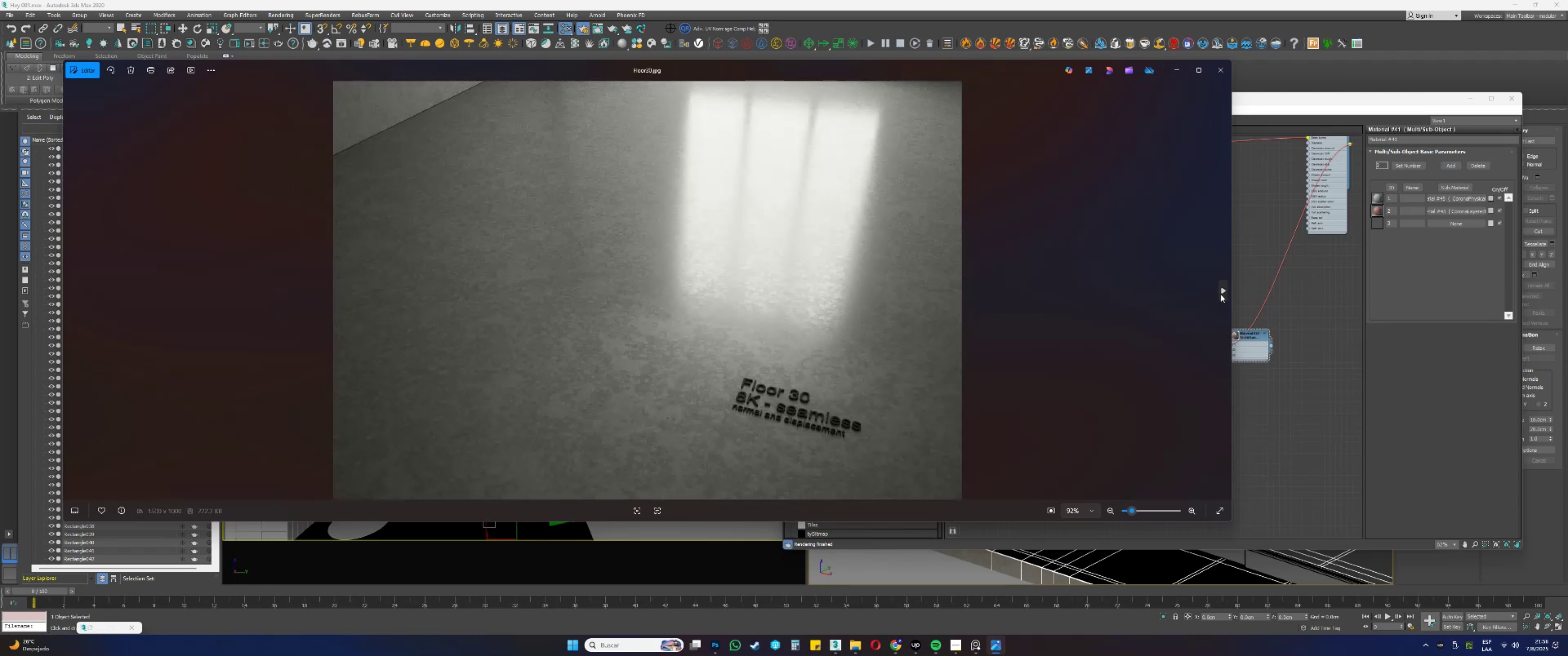 
left_click([1221, 294])
 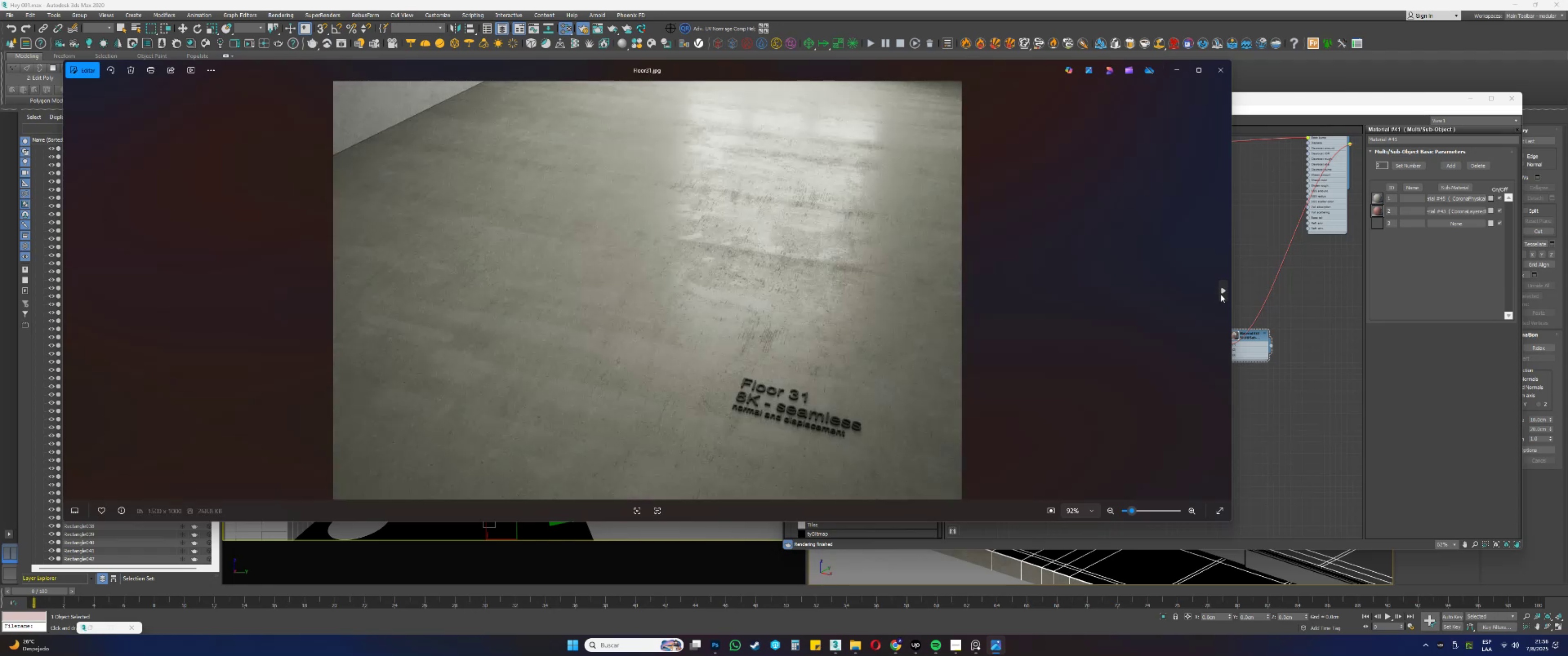 
left_click([1221, 294])
 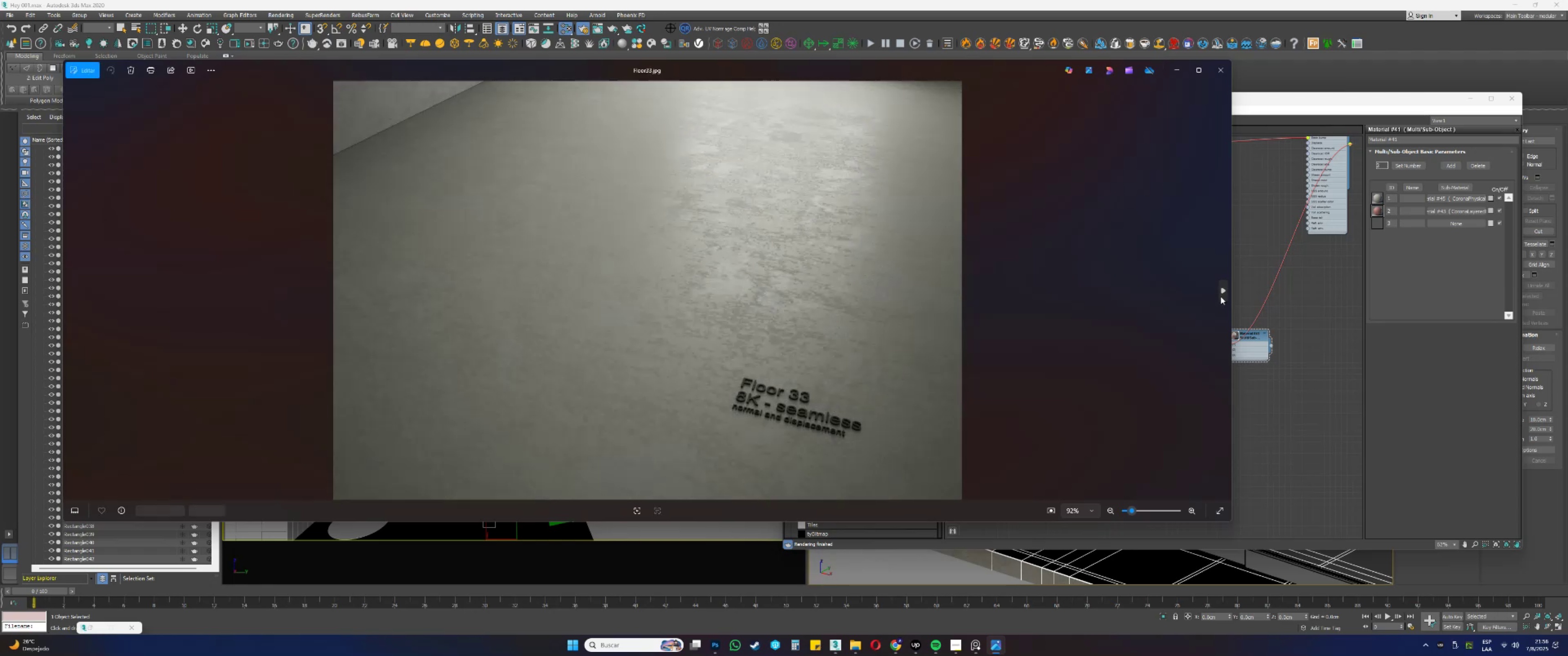 
double_click([1221, 297])
 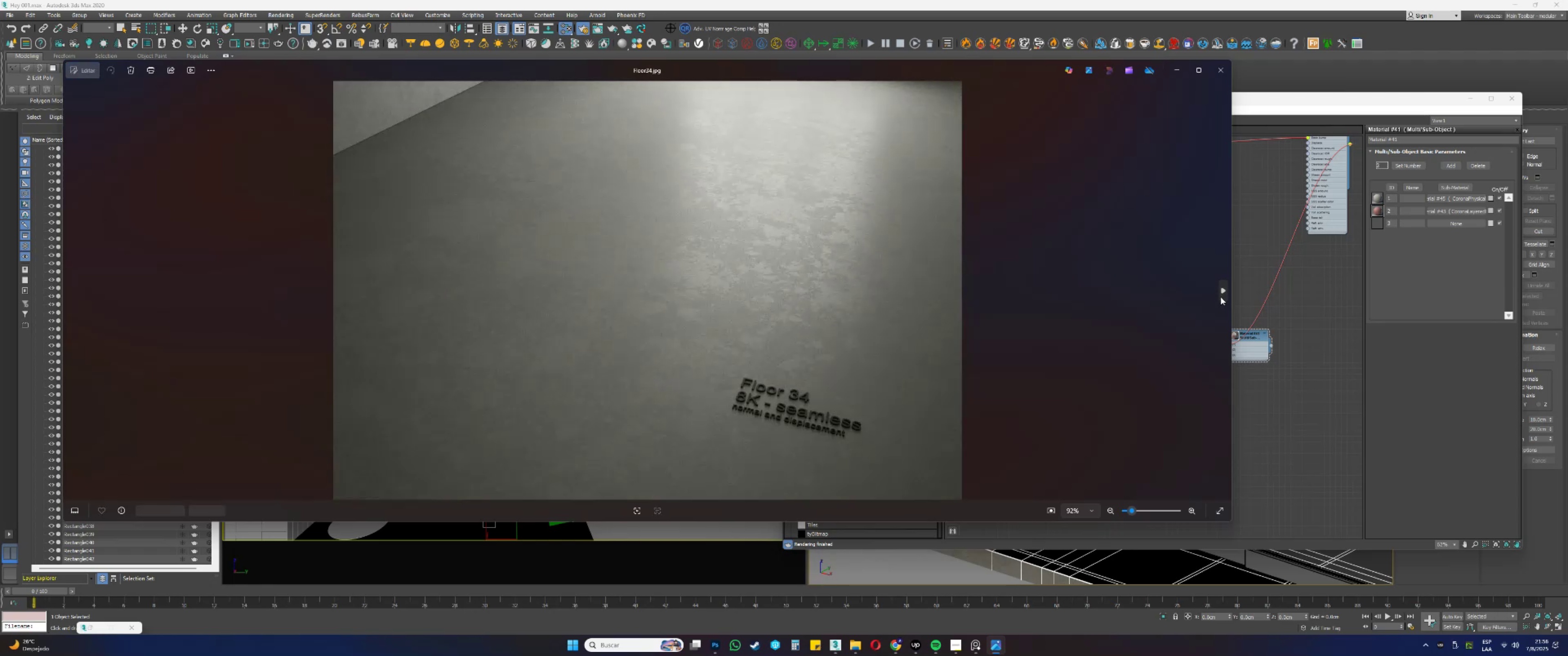 
triple_click([1221, 297])
 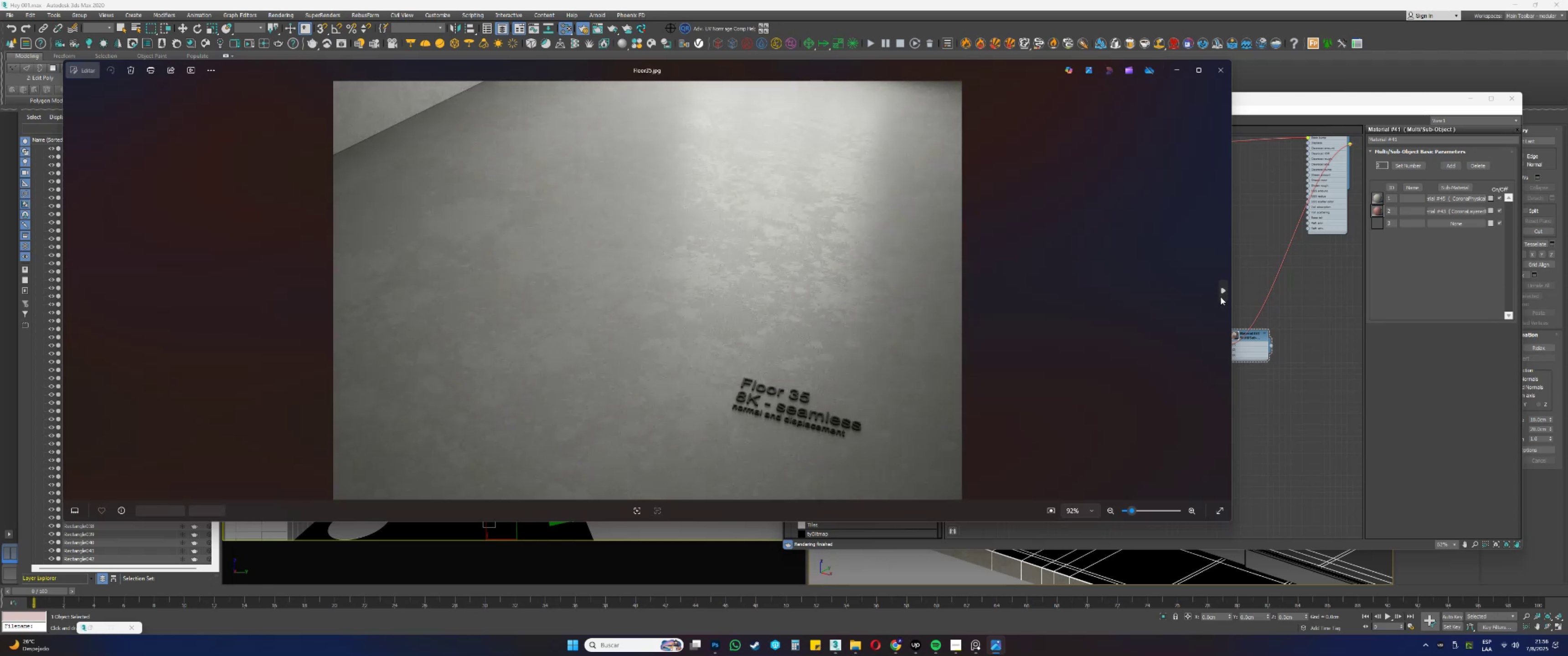 
triple_click([1221, 297])
 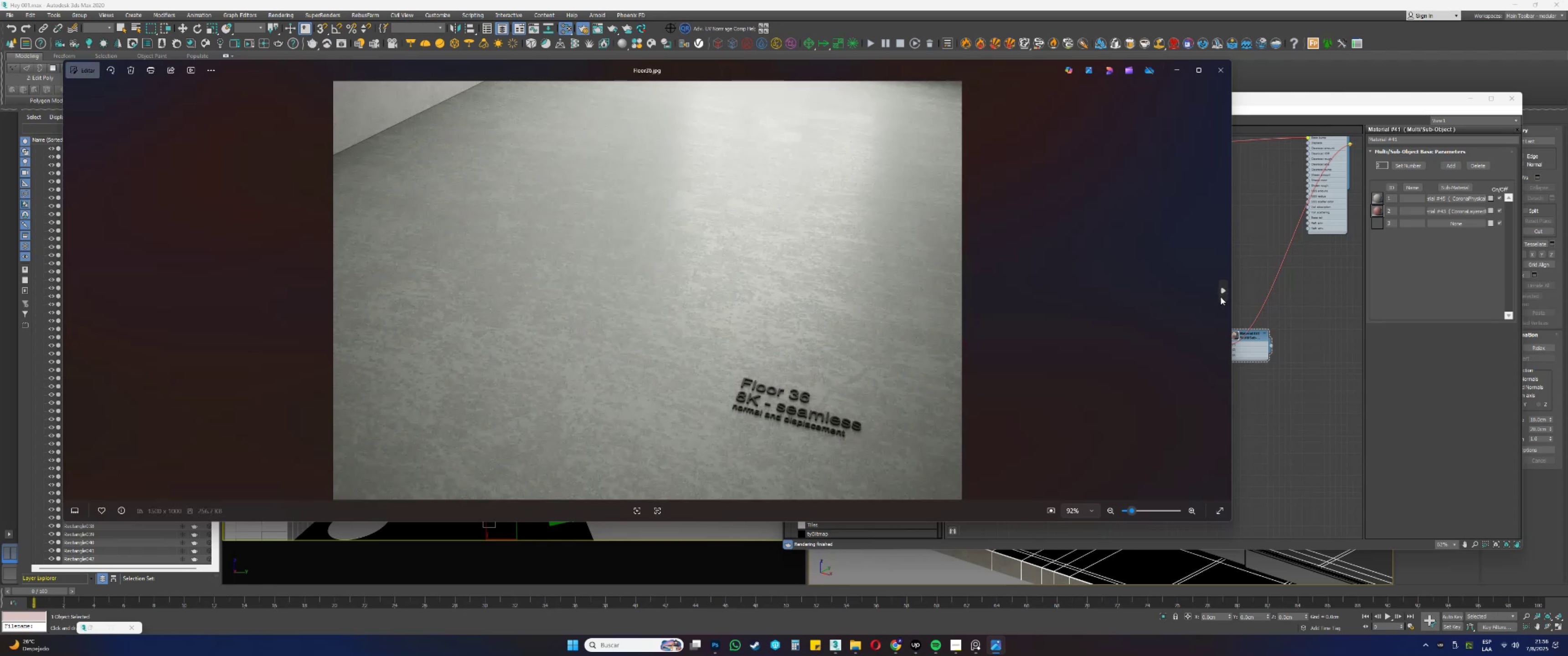 
triple_click([1221, 297])
 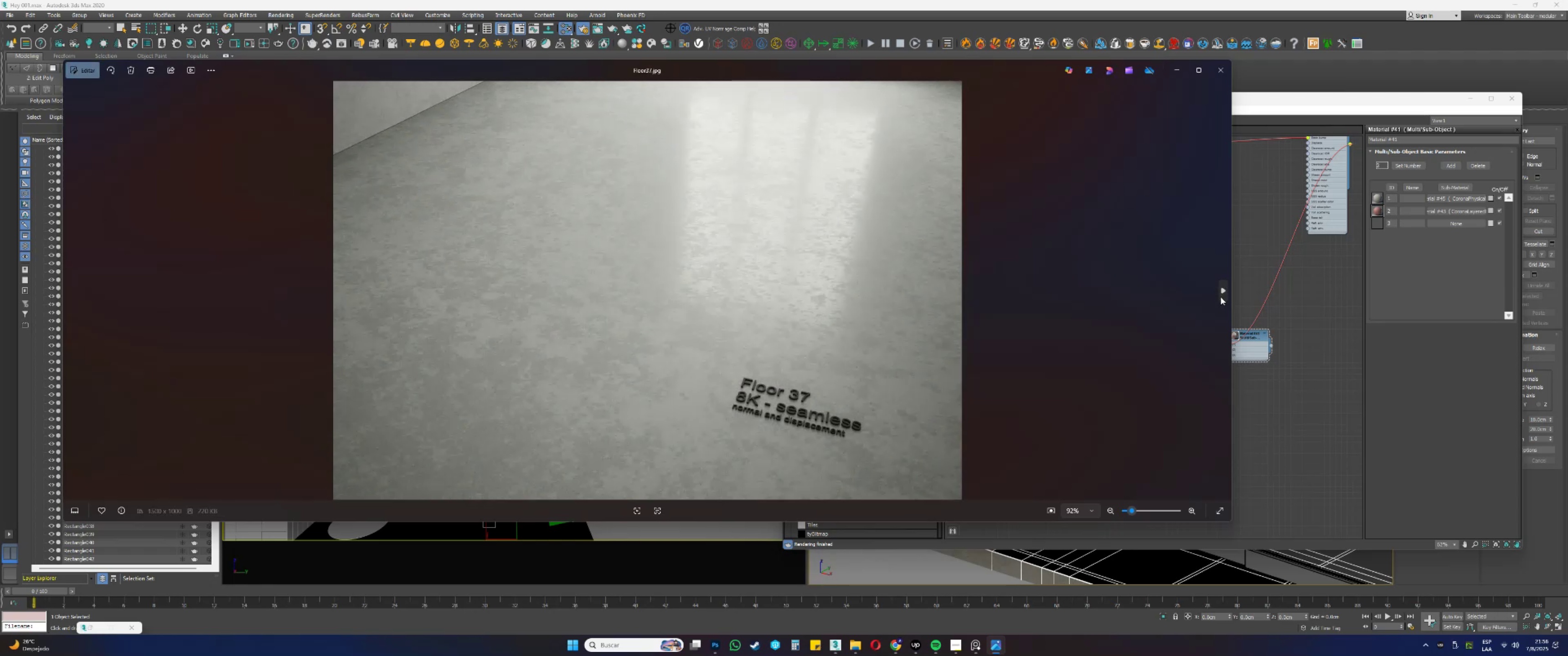 
triple_click([1221, 297])
 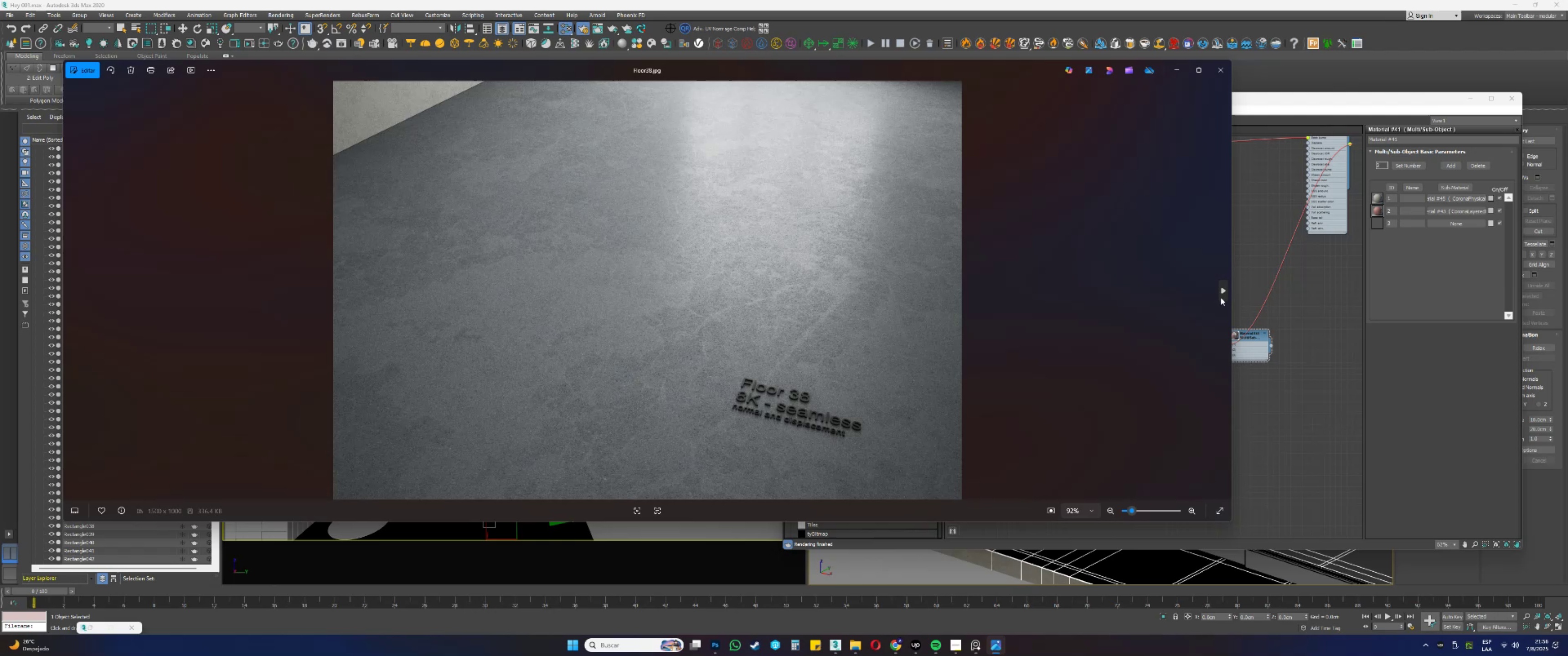 
left_click([1221, 297])
 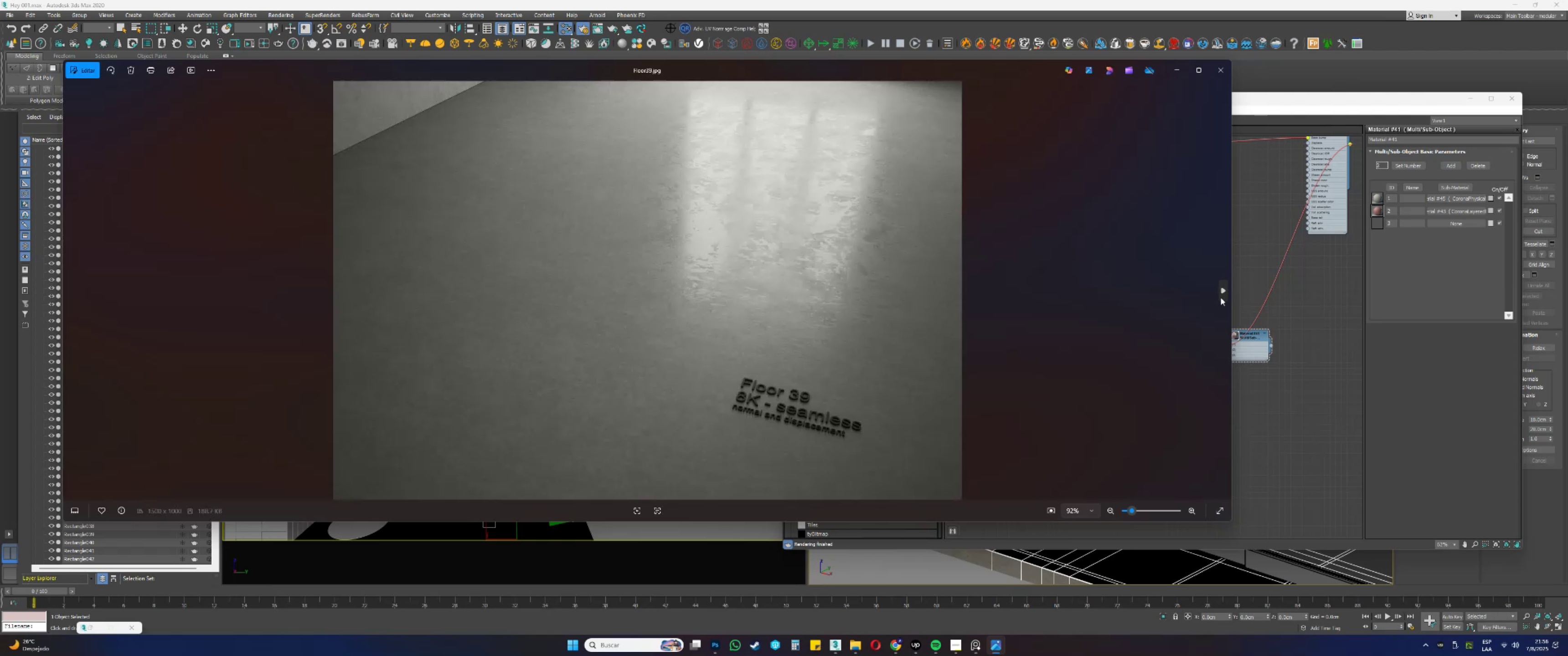 
left_click([1221, 297])
 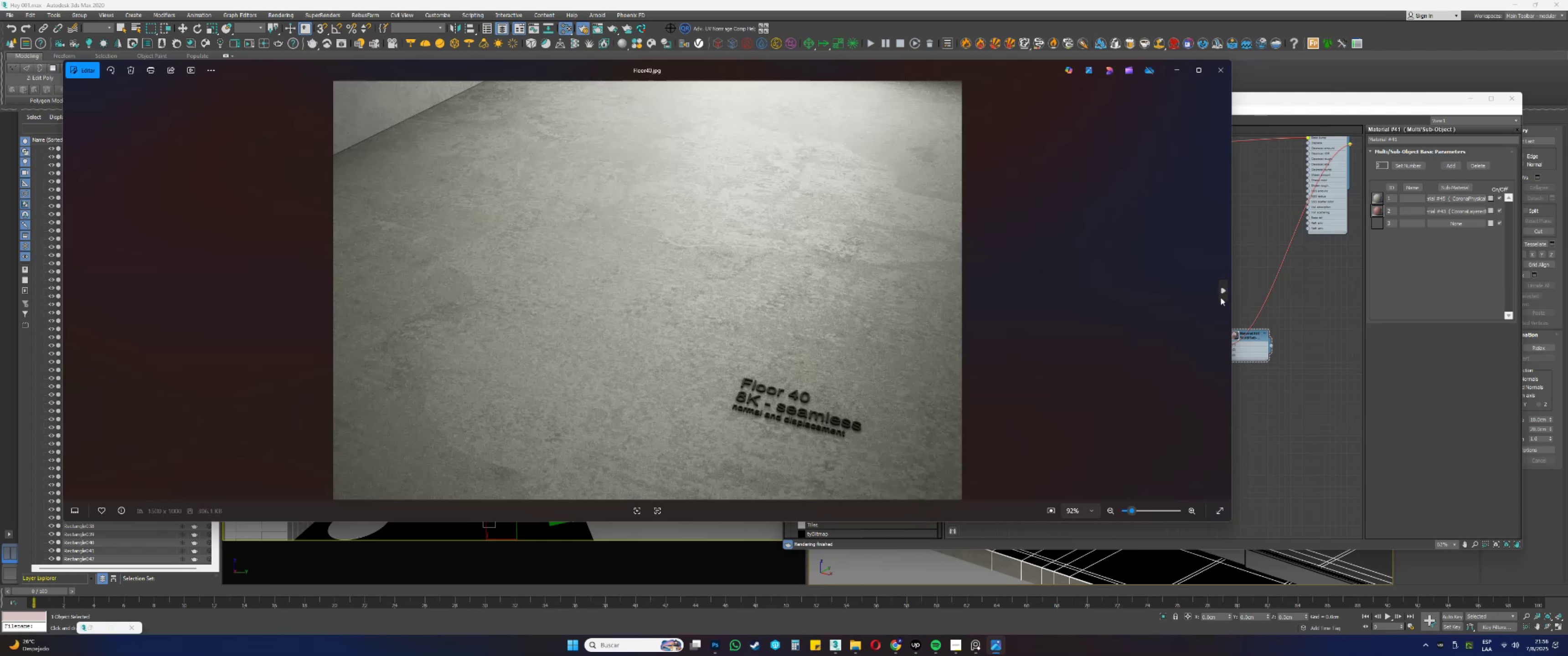 
double_click([1221, 297])
 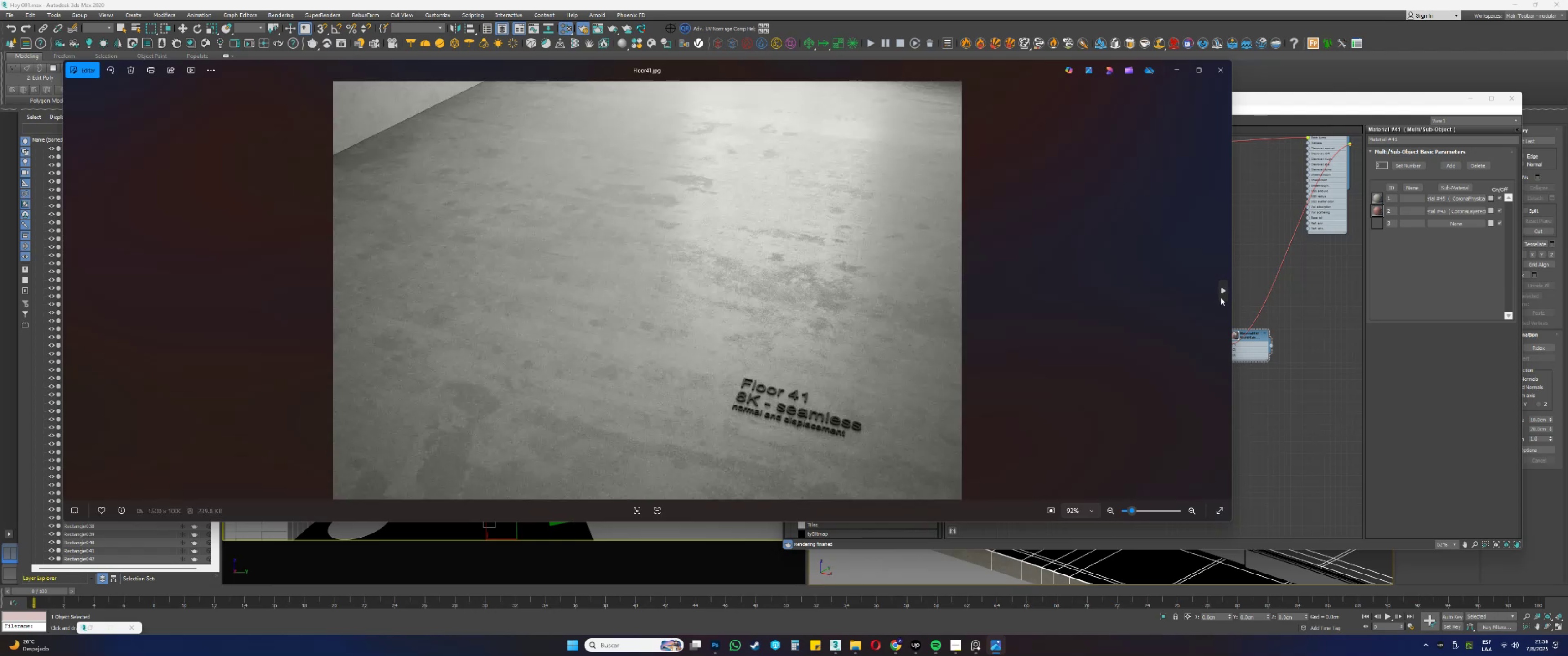 
double_click([1221, 297])
 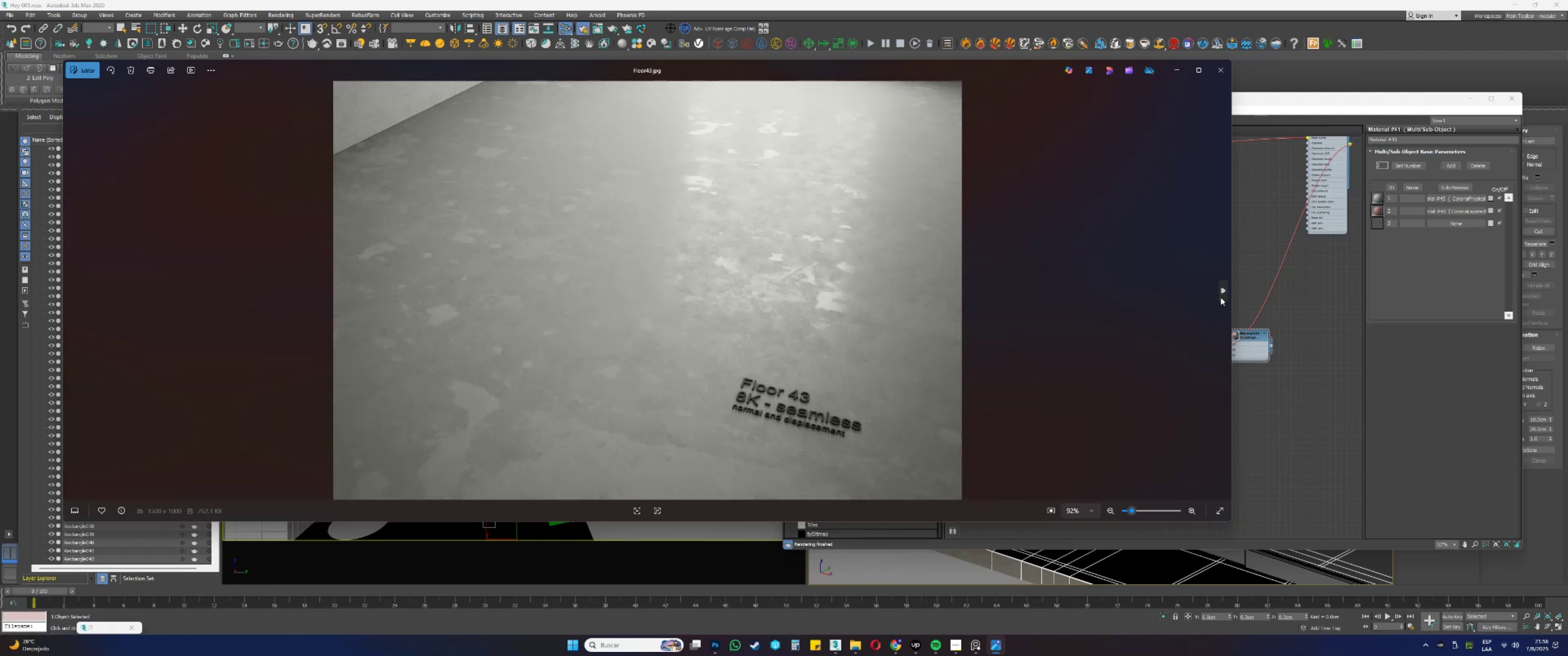 
triple_click([1221, 297])
 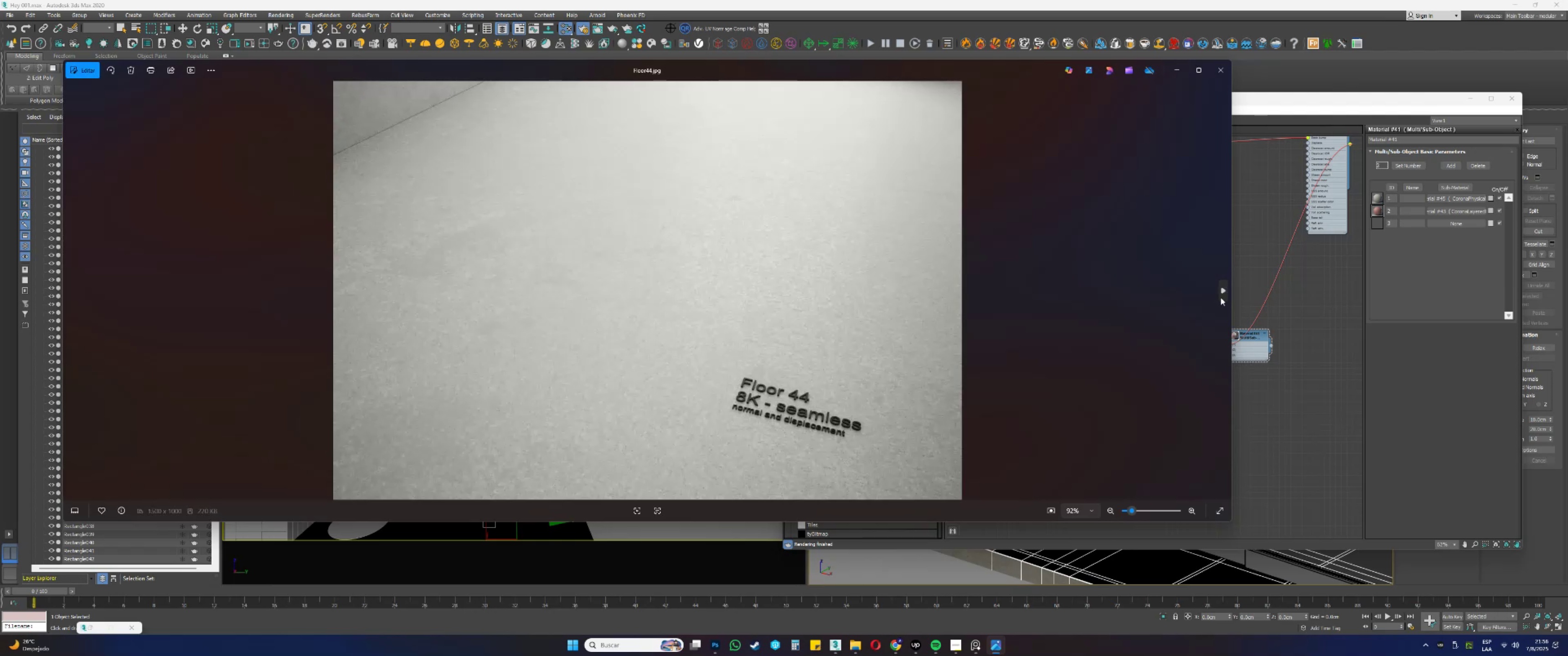 
triple_click([1221, 297])
 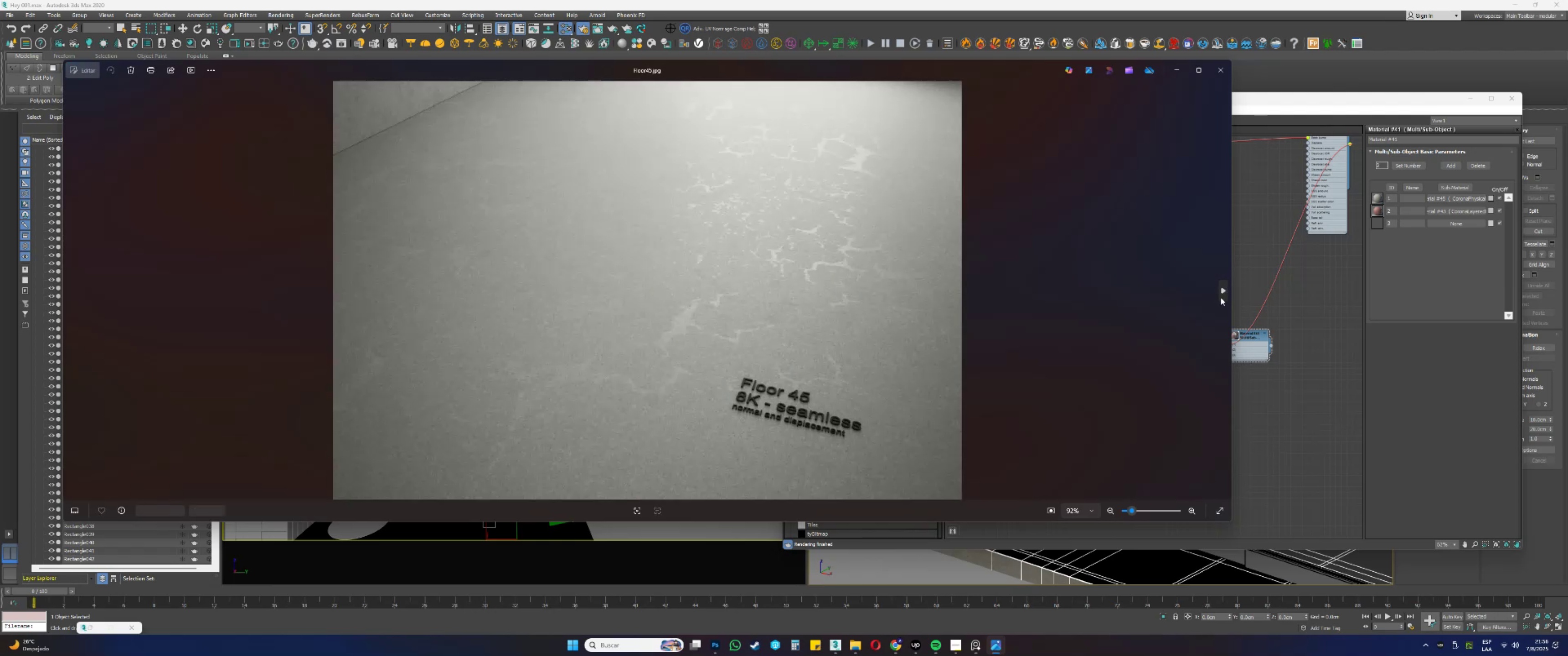 
triple_click([1221, 297])
 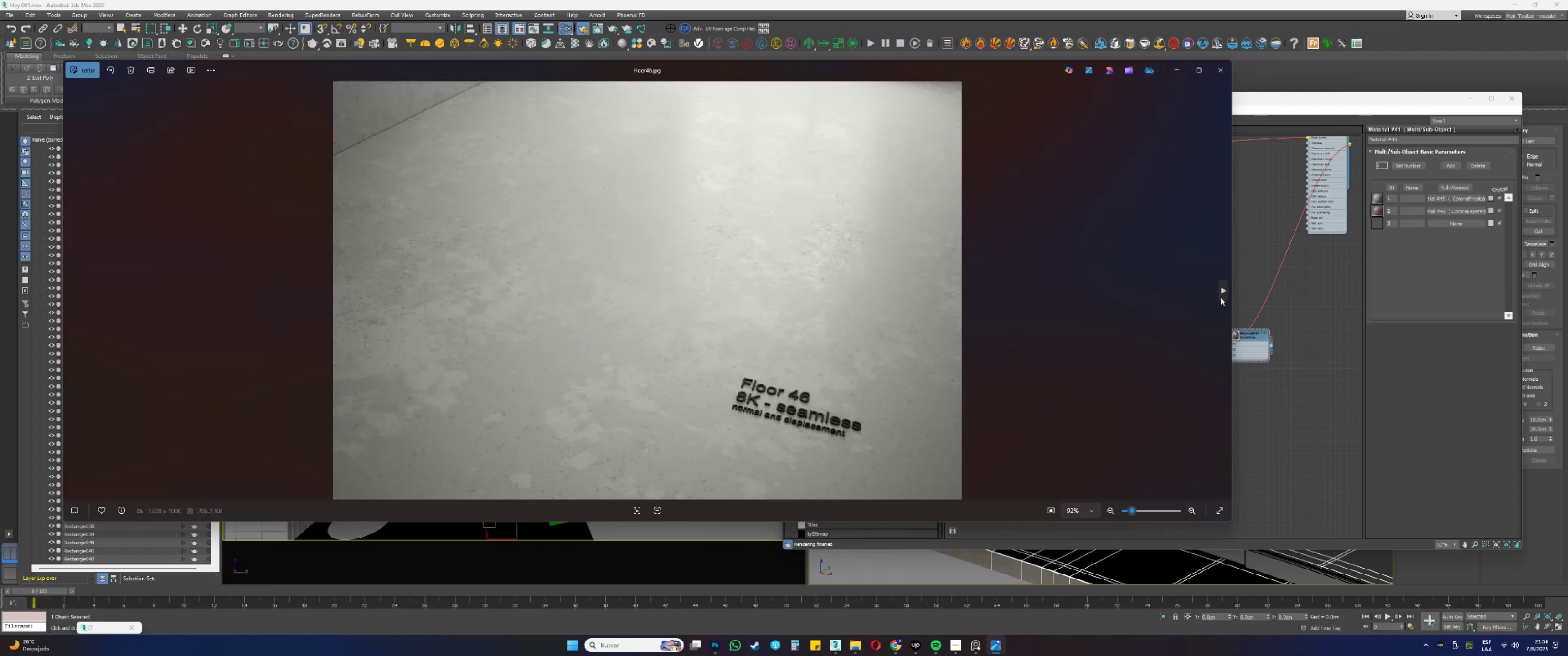 
triple_click([1221, 297])
 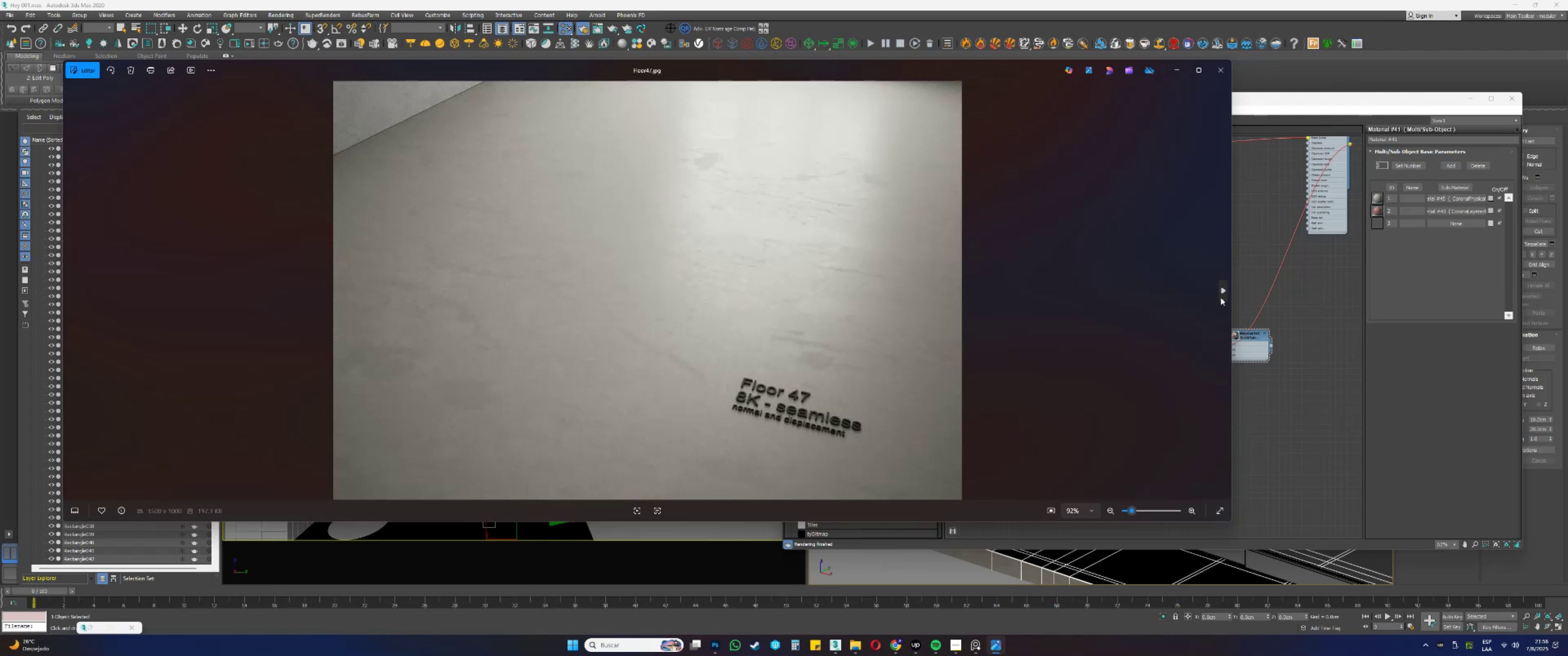 
left_click([1221, 297])
 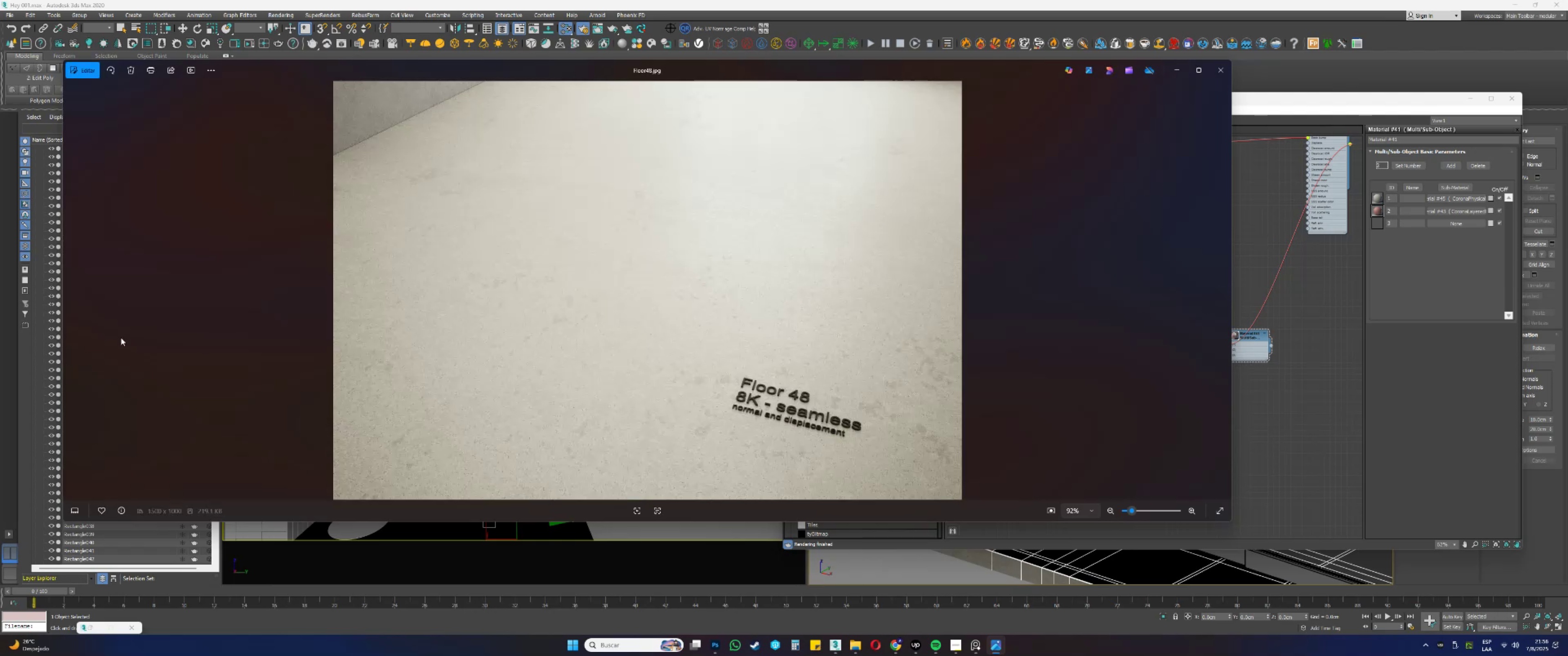 
left_click([71, 293])
 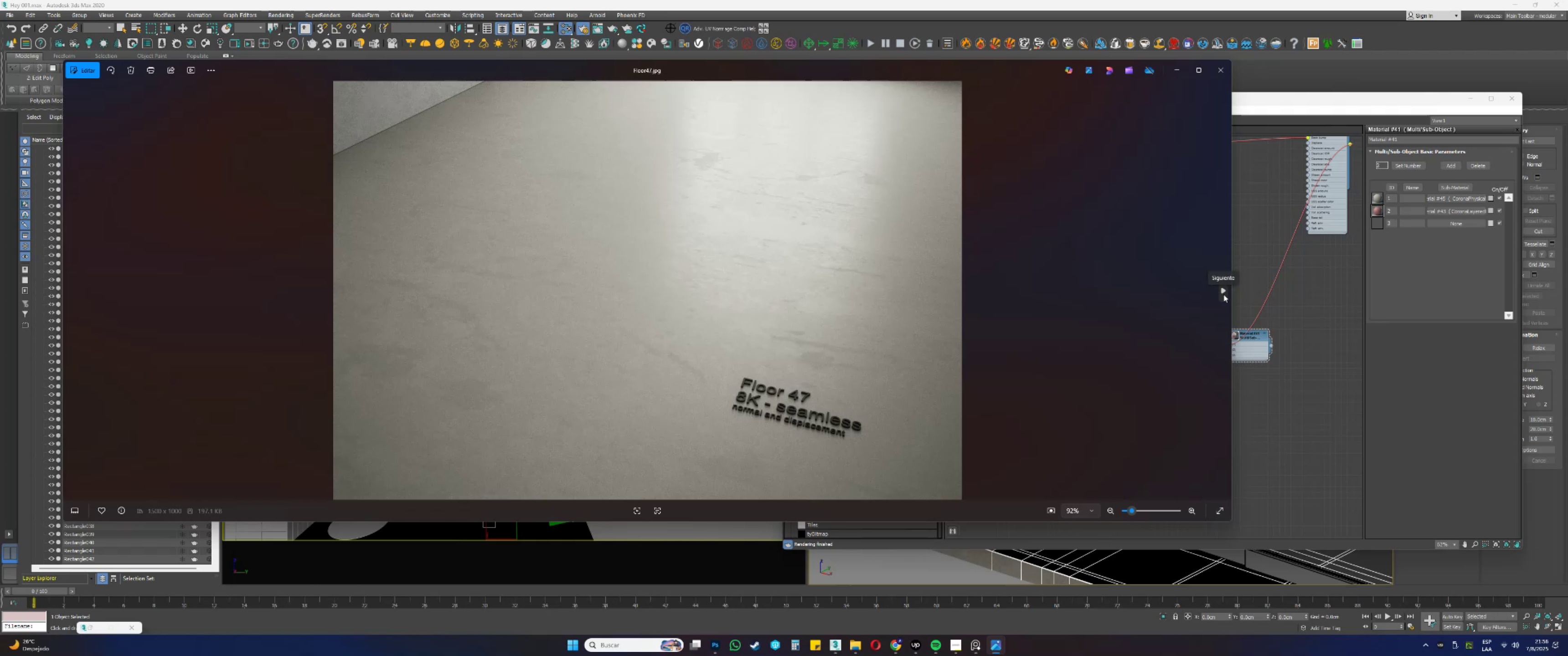 
double_click([1223, 294])
 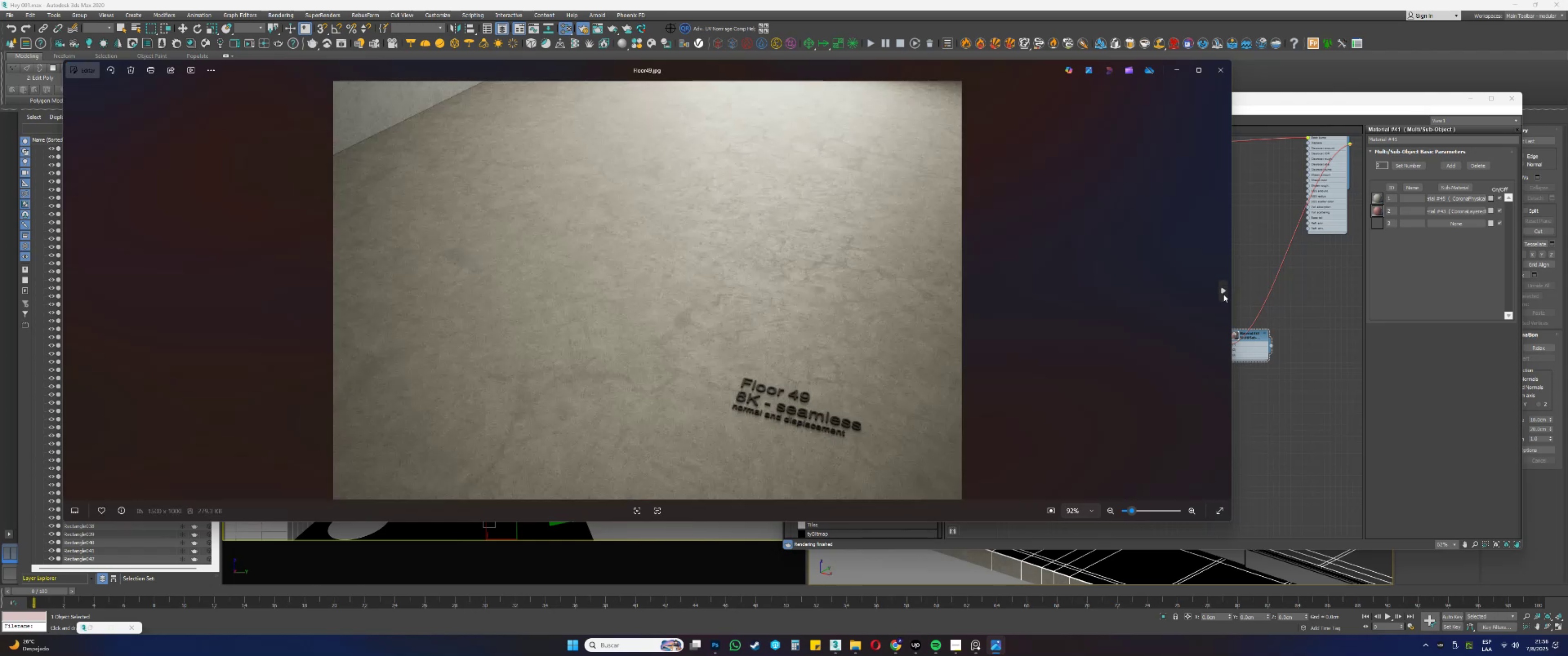 
triple_click([1223, 294])
 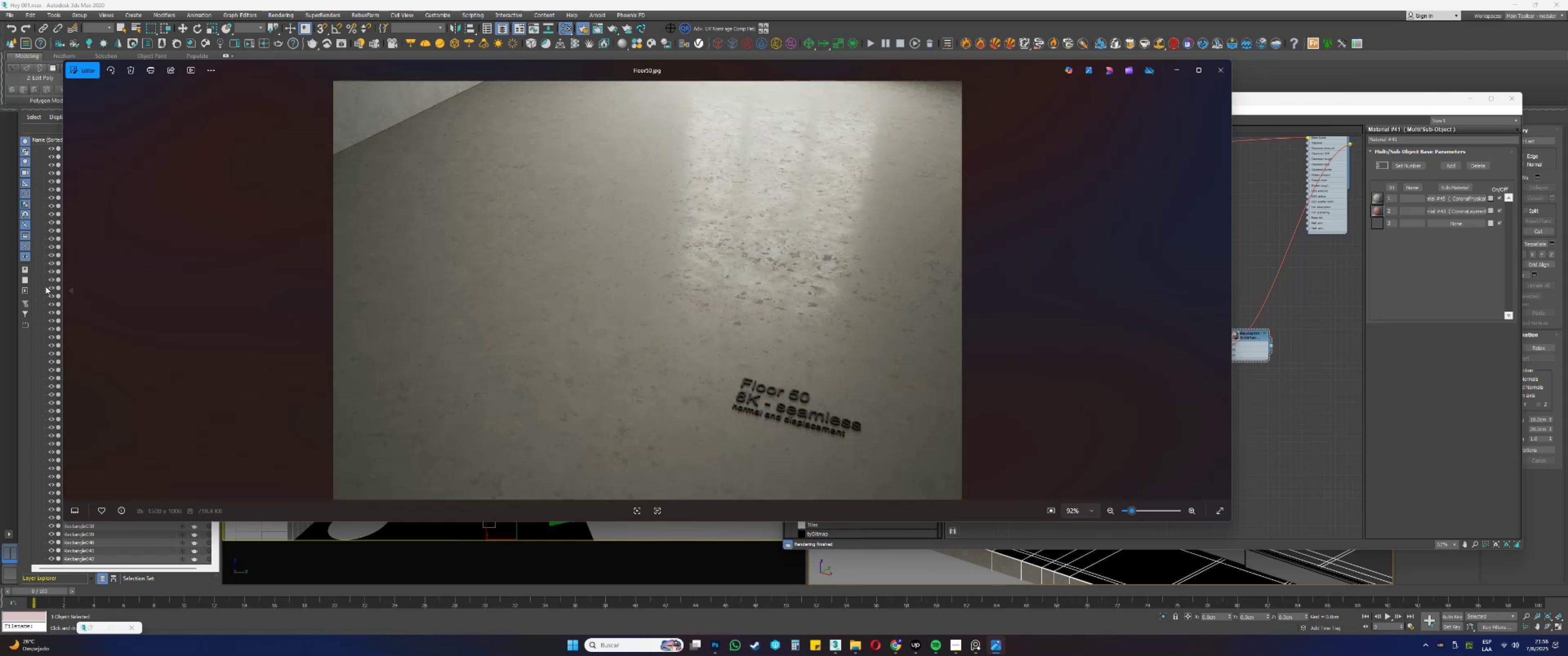 
left_click([74, 290])
 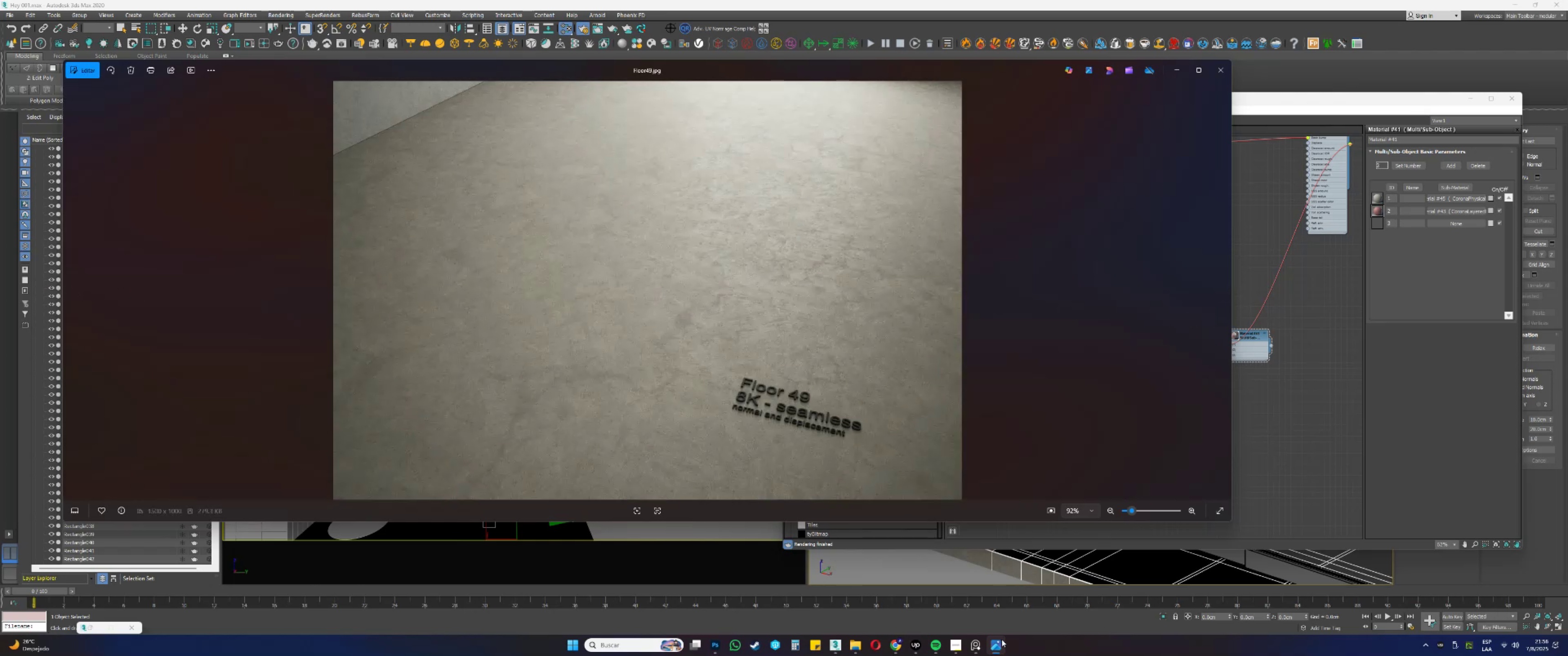 
left_click([980, 646])
 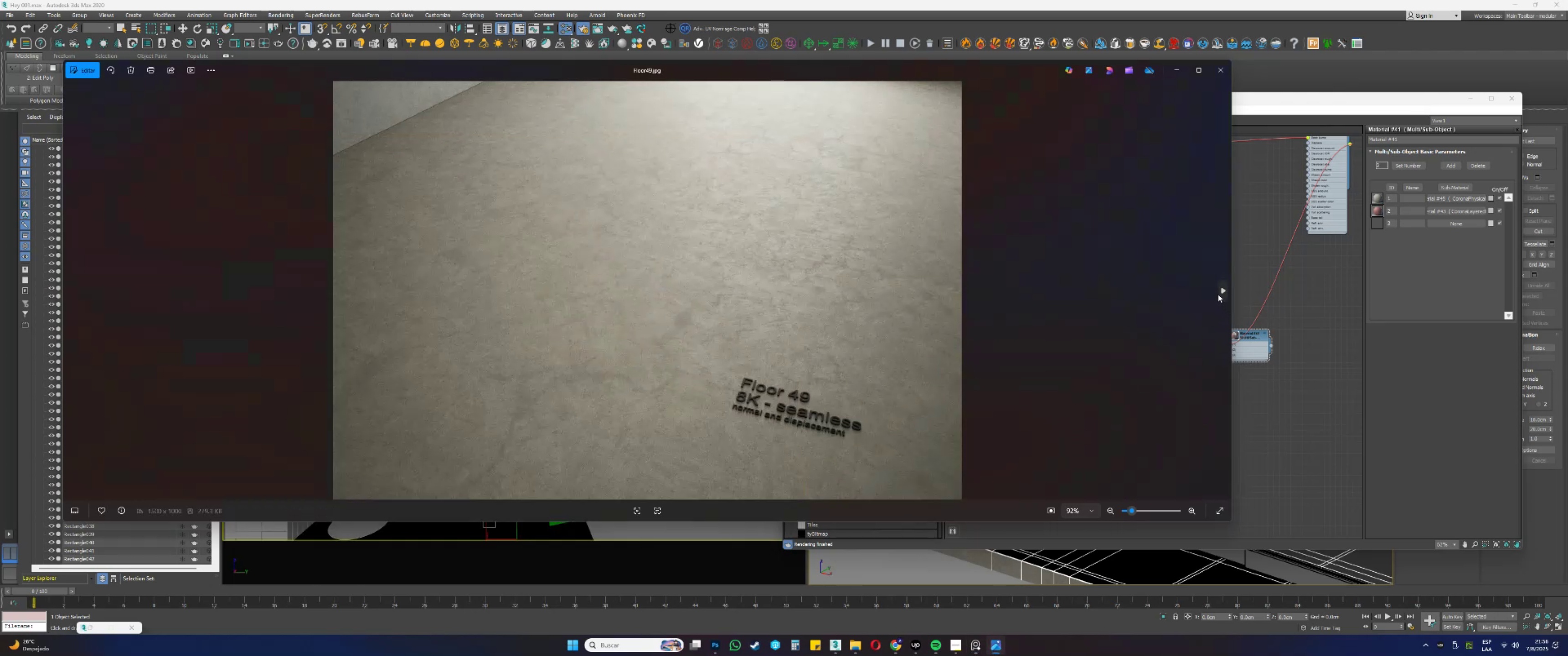 
double_click([1218, 294])
 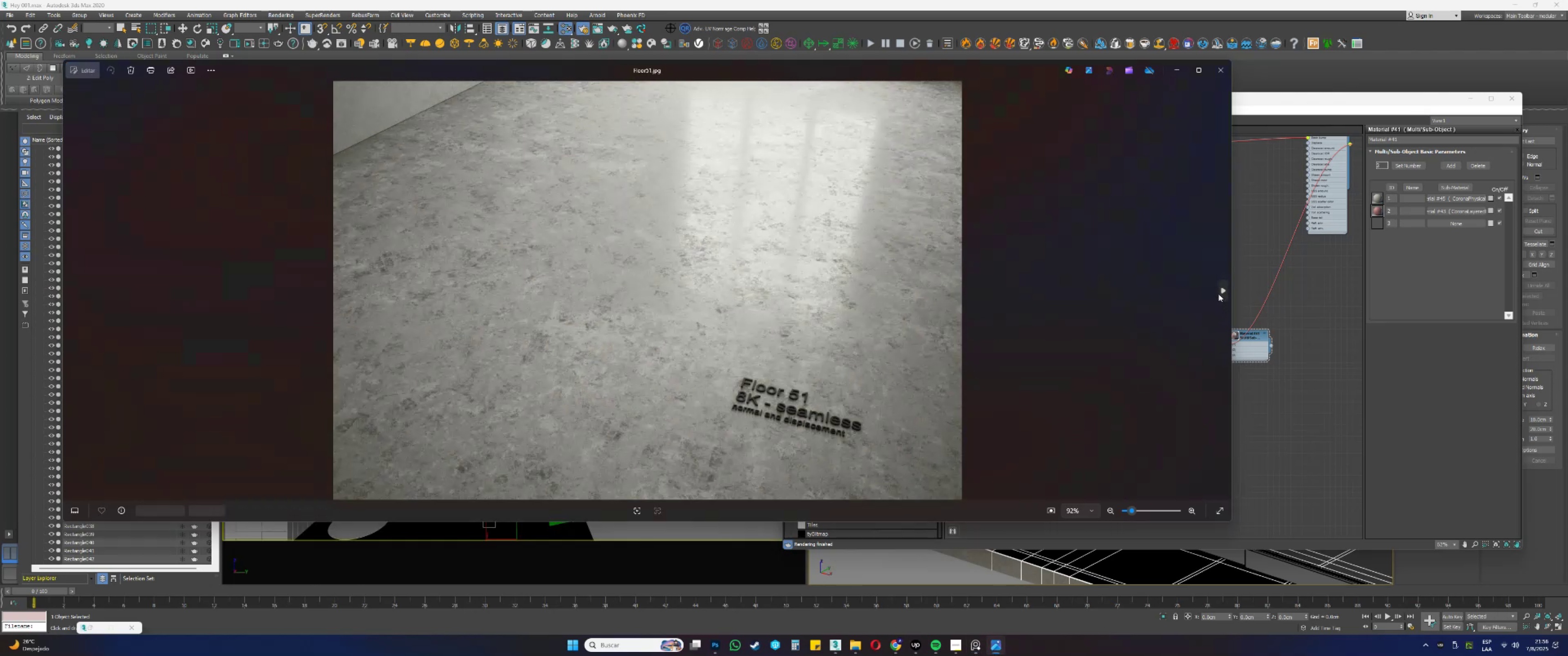 
triple_click([1218, 294])
 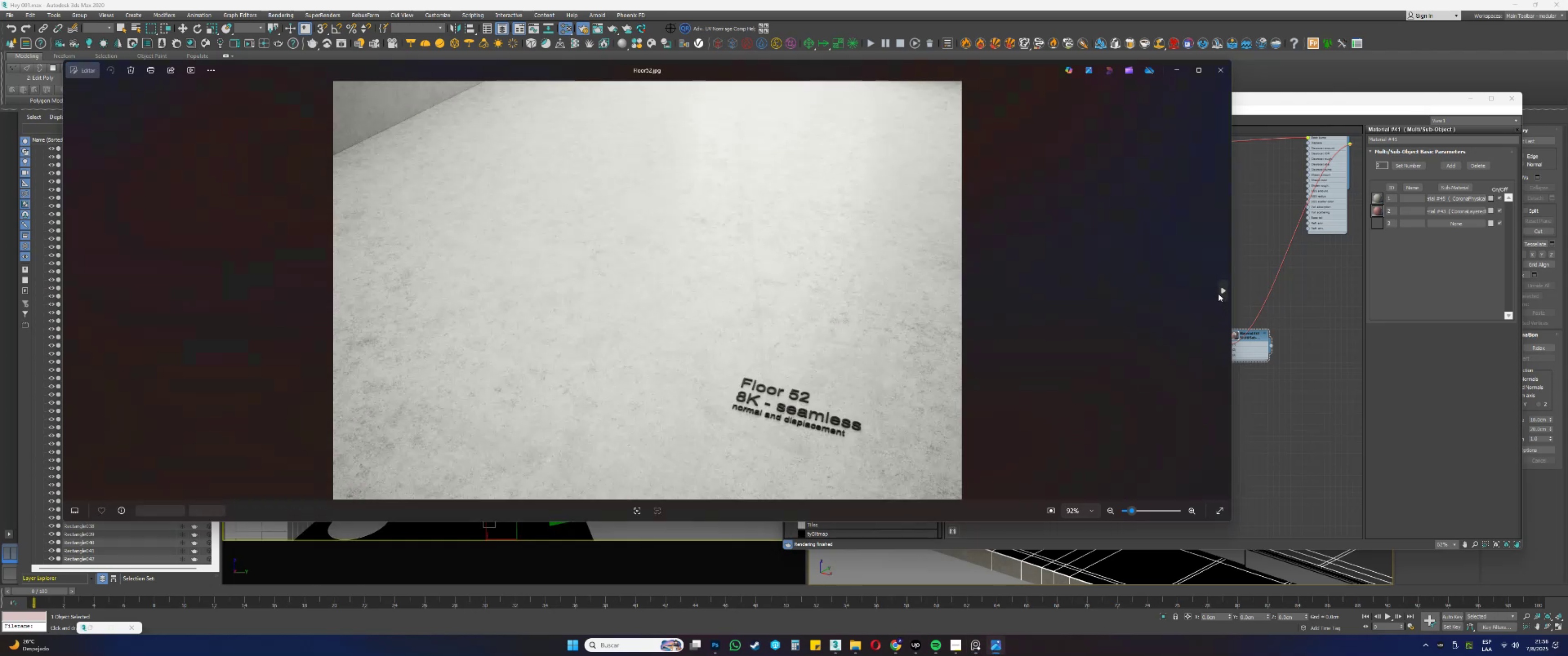 
triple_click([1219, 294])
 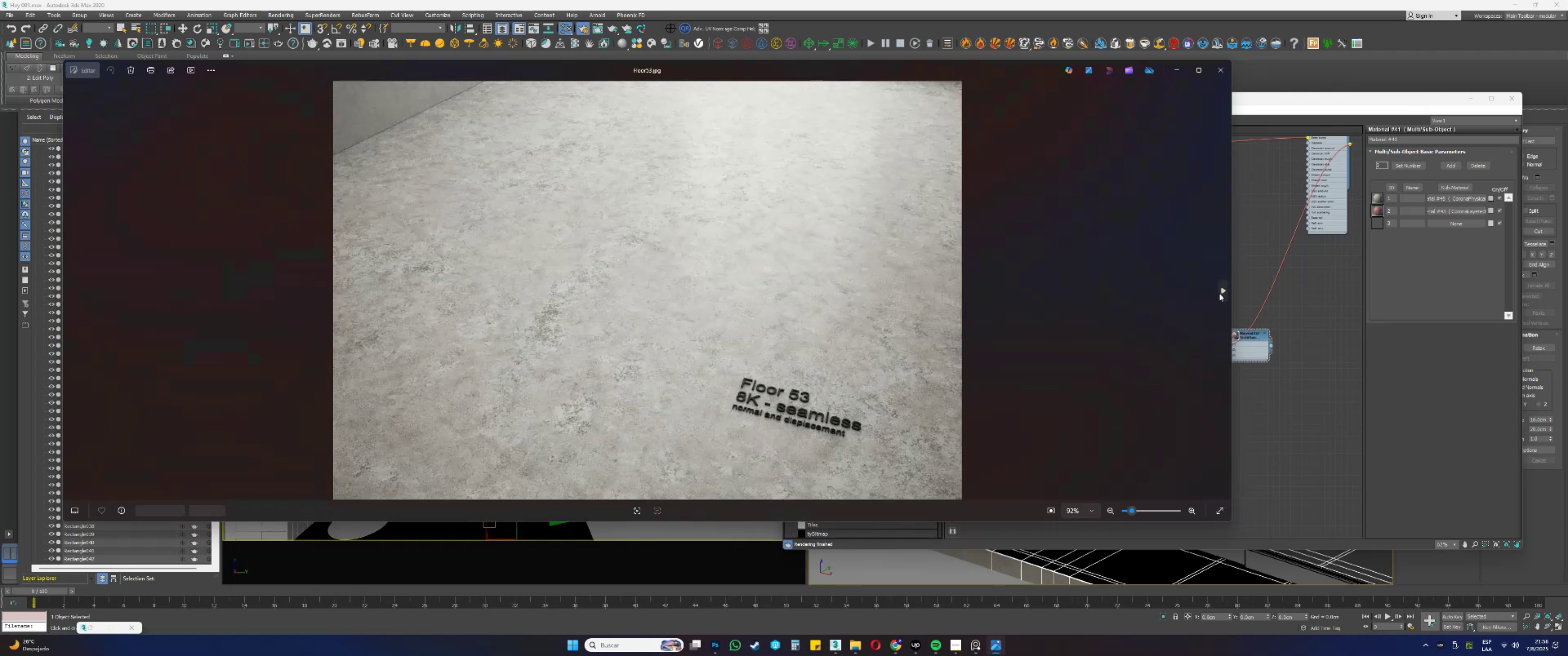 
triple_click([1220, 293])
 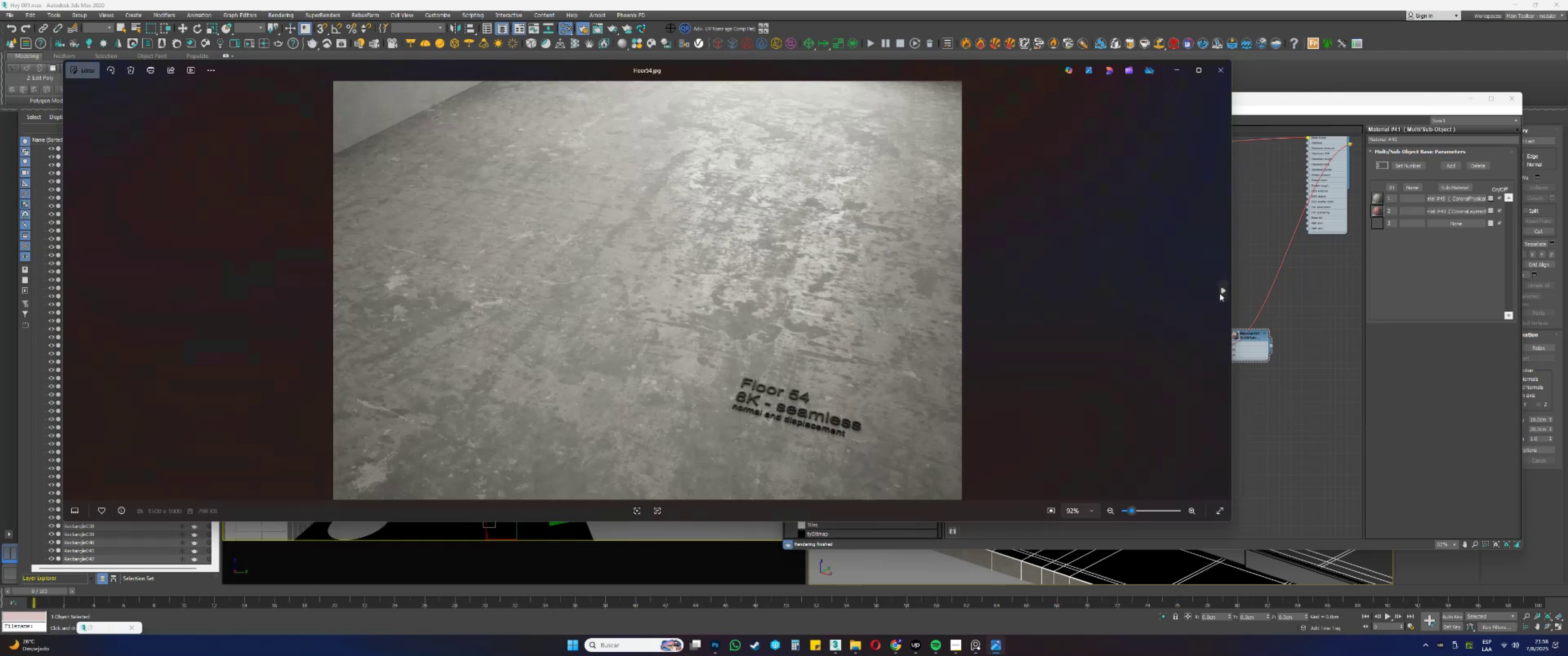 
triple_click([1220, 293])
 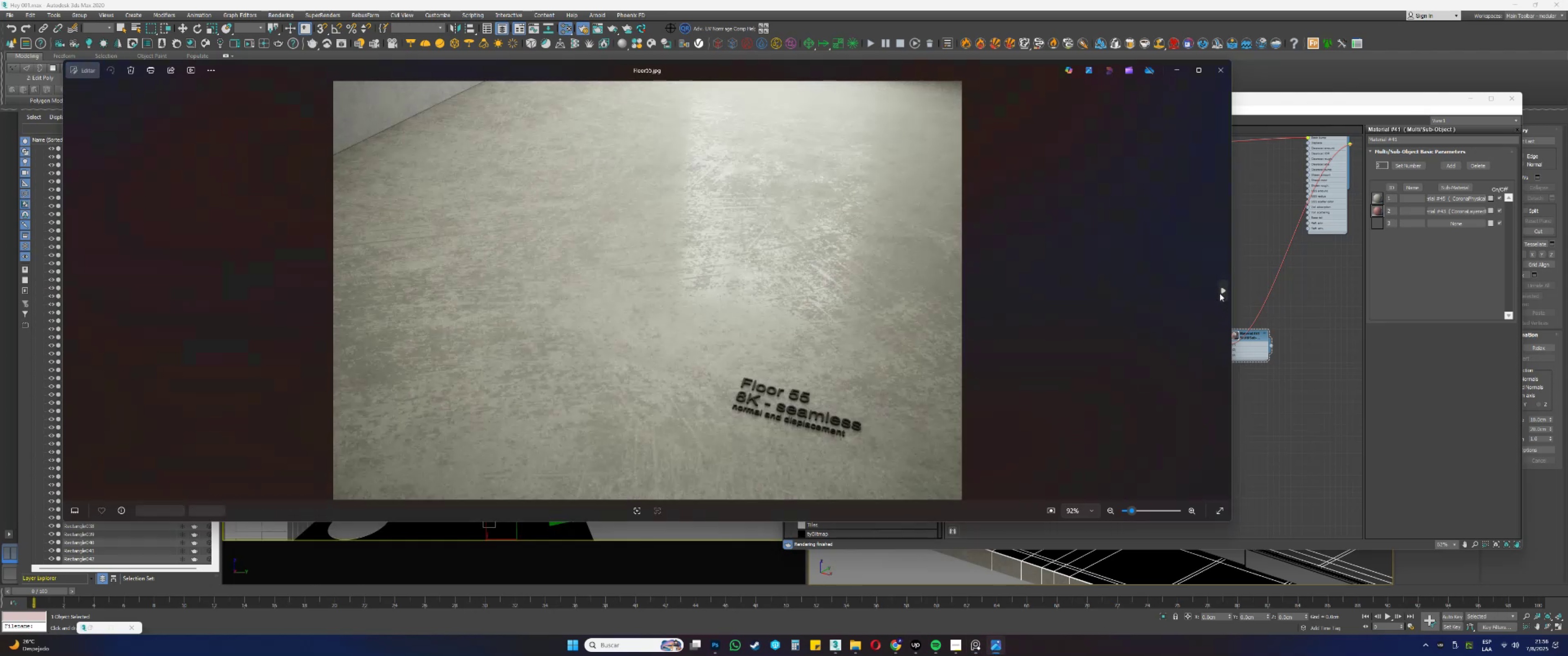 
triple_click([1220, 293])
 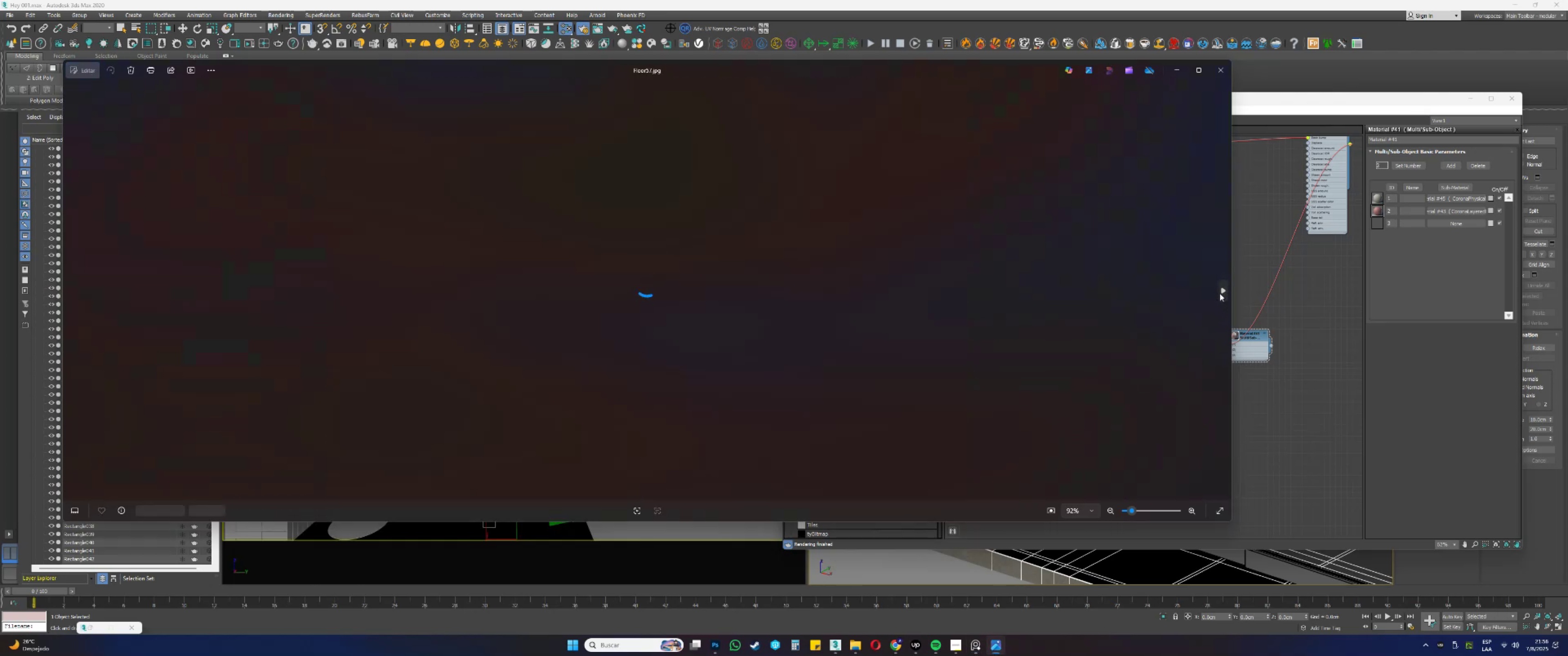 
double_click([1220, 293])
 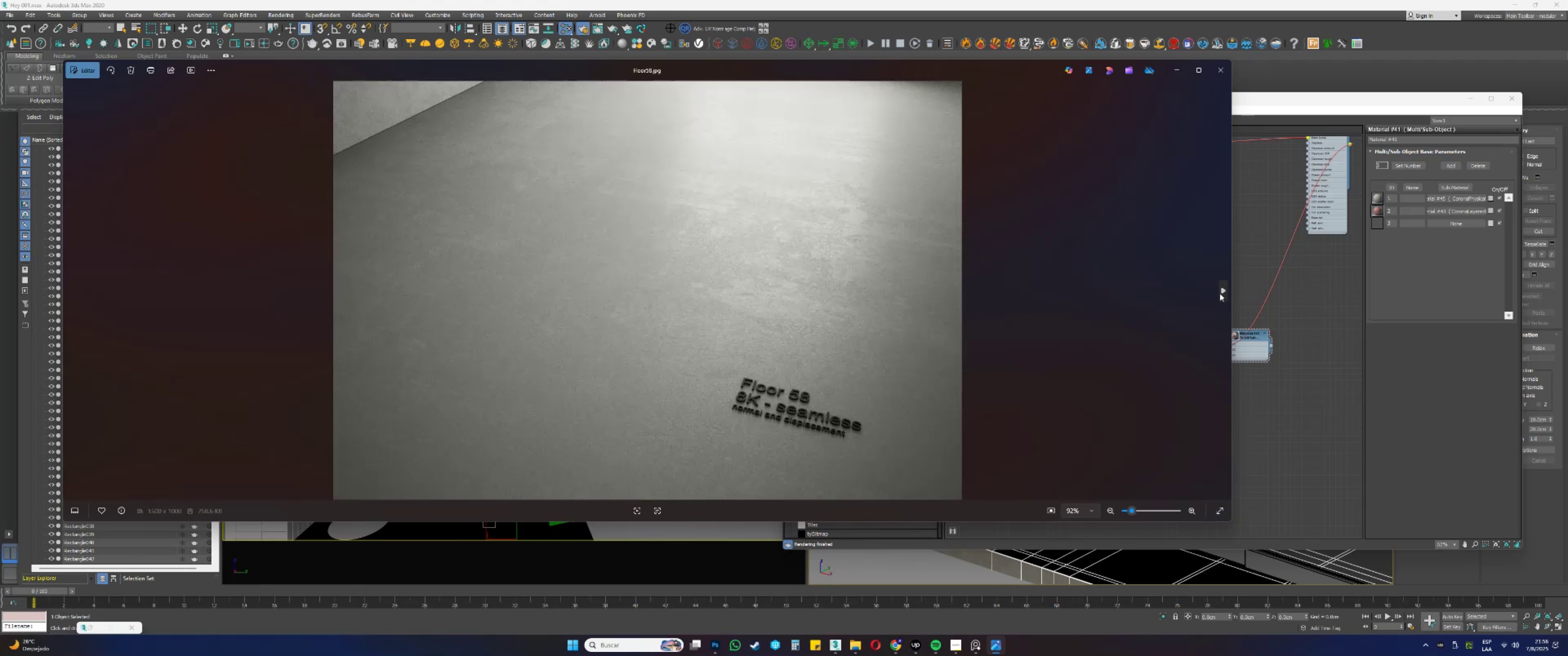 
triple_click([1220, 293])
 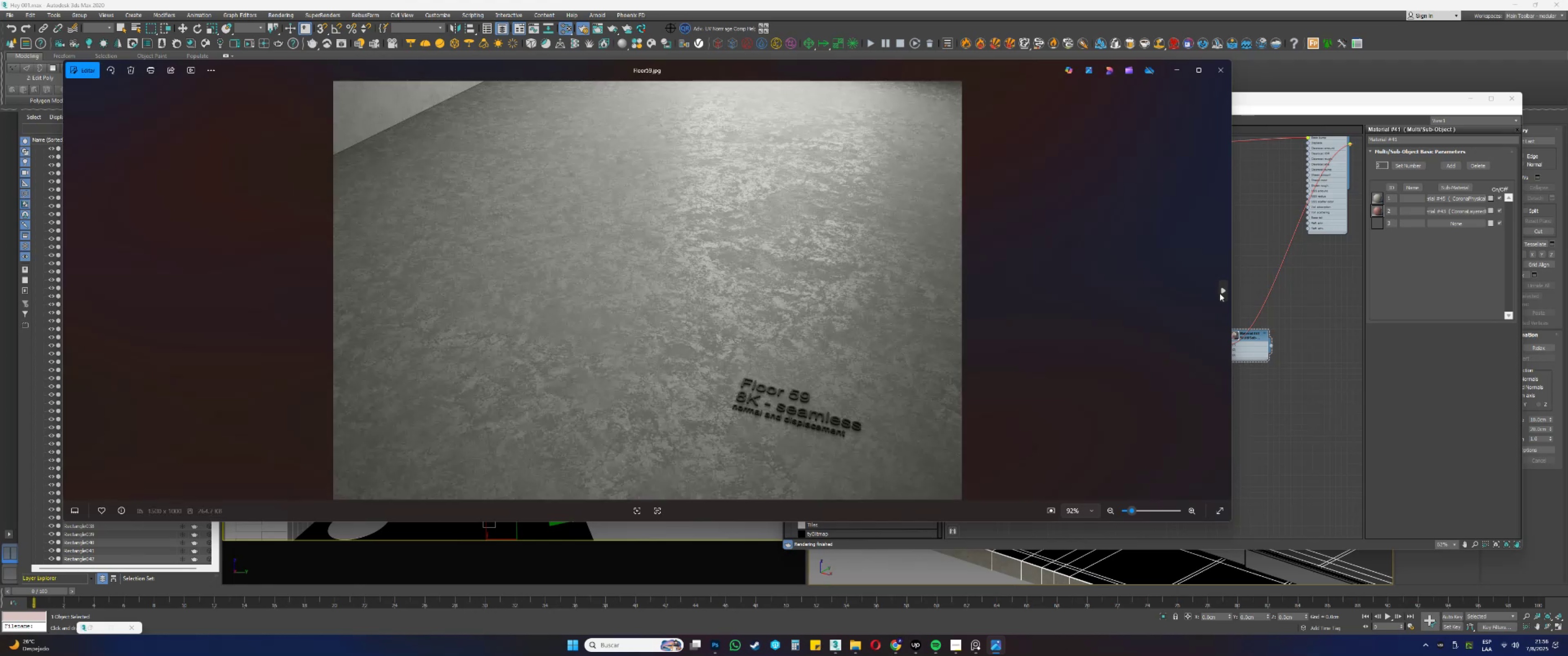 
left_click([1220, 293])
 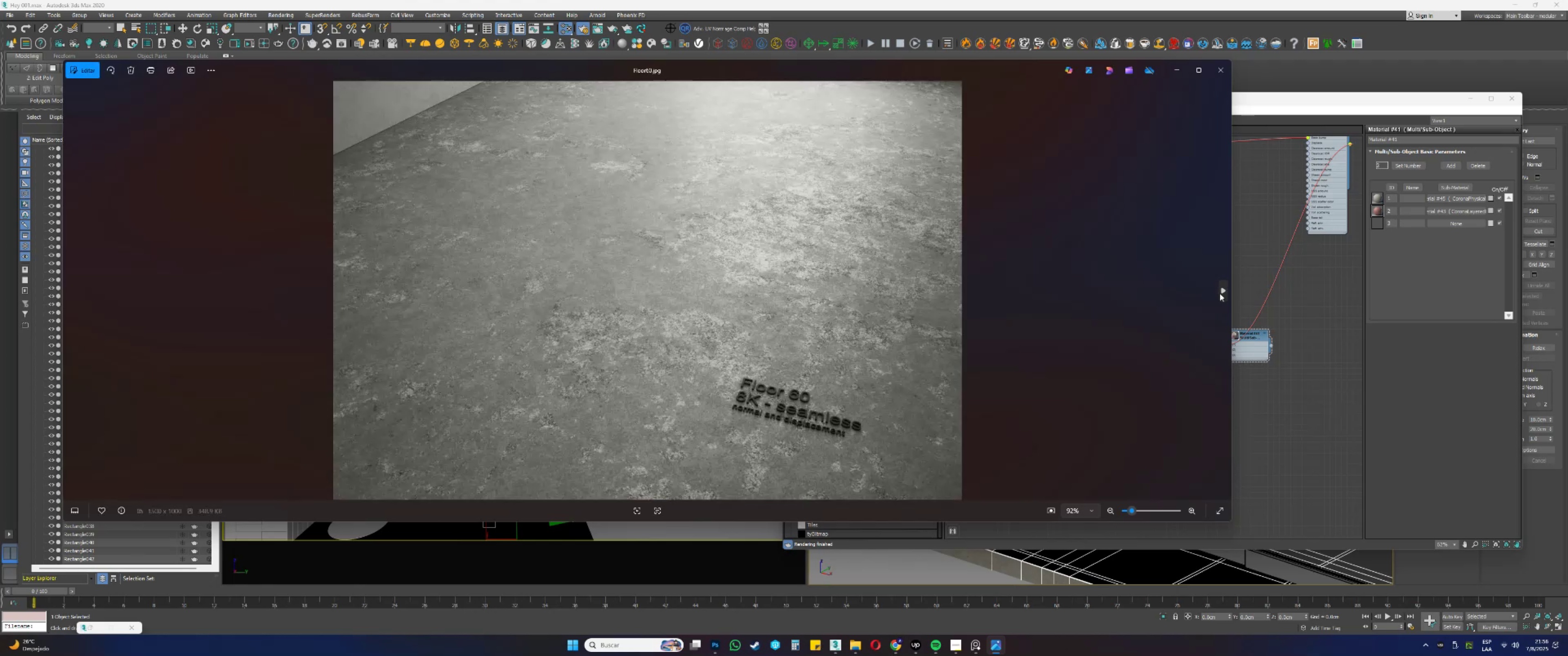 
left_click([1220, 293])
 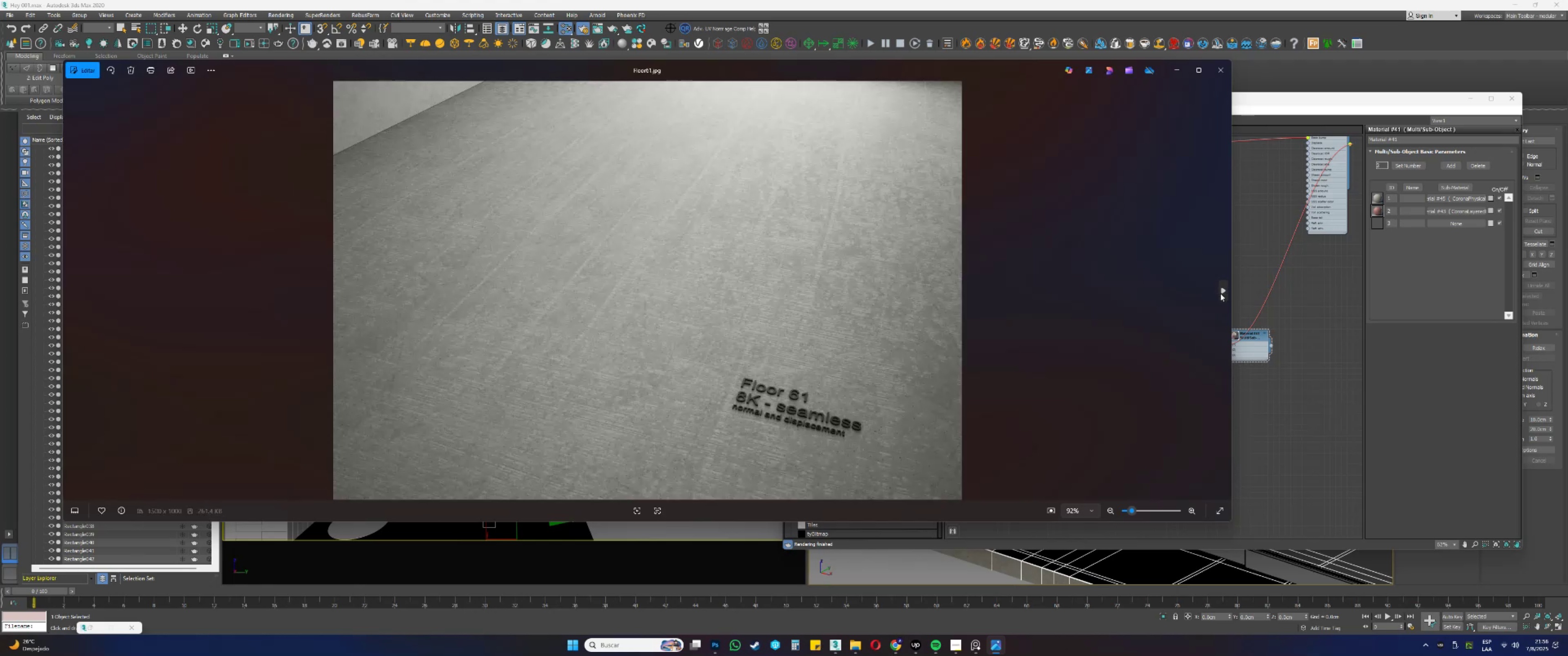 
left_click([1220, 293])
 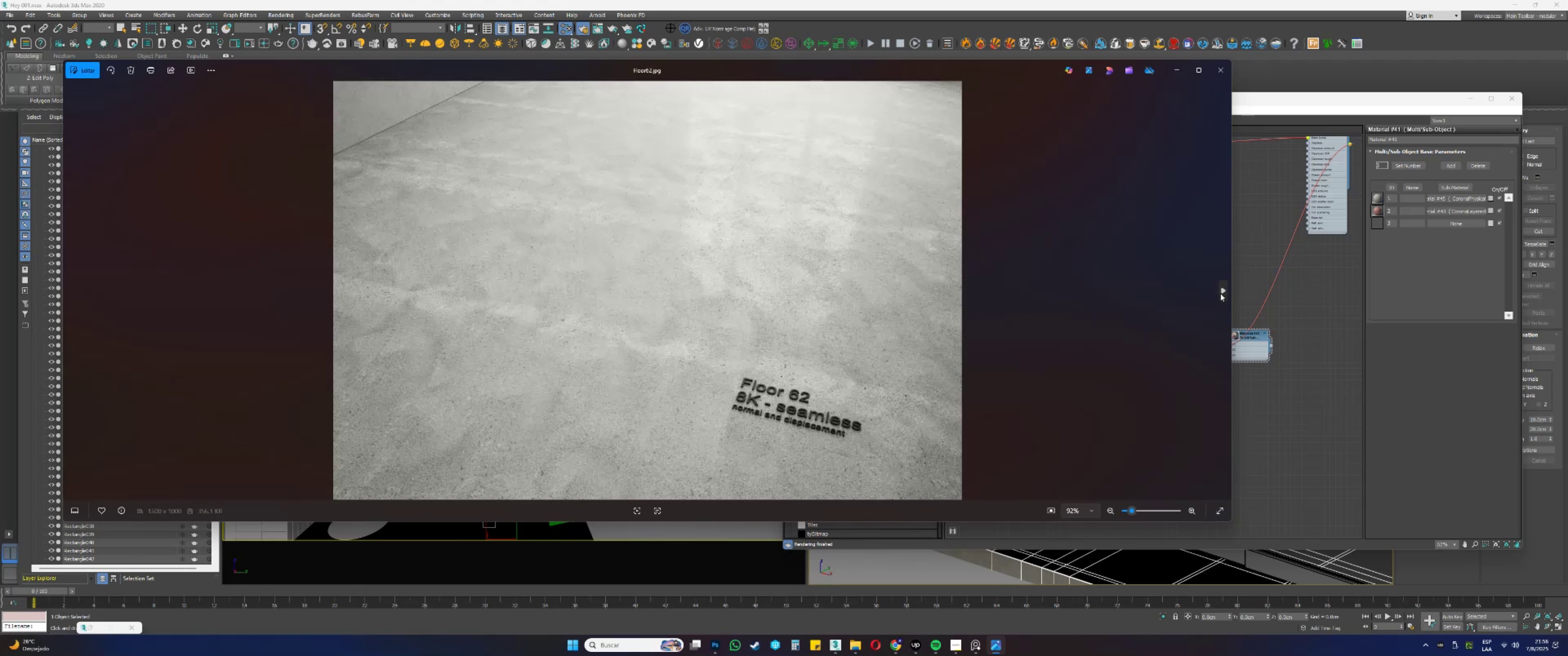 
left_click([1220, 293])
 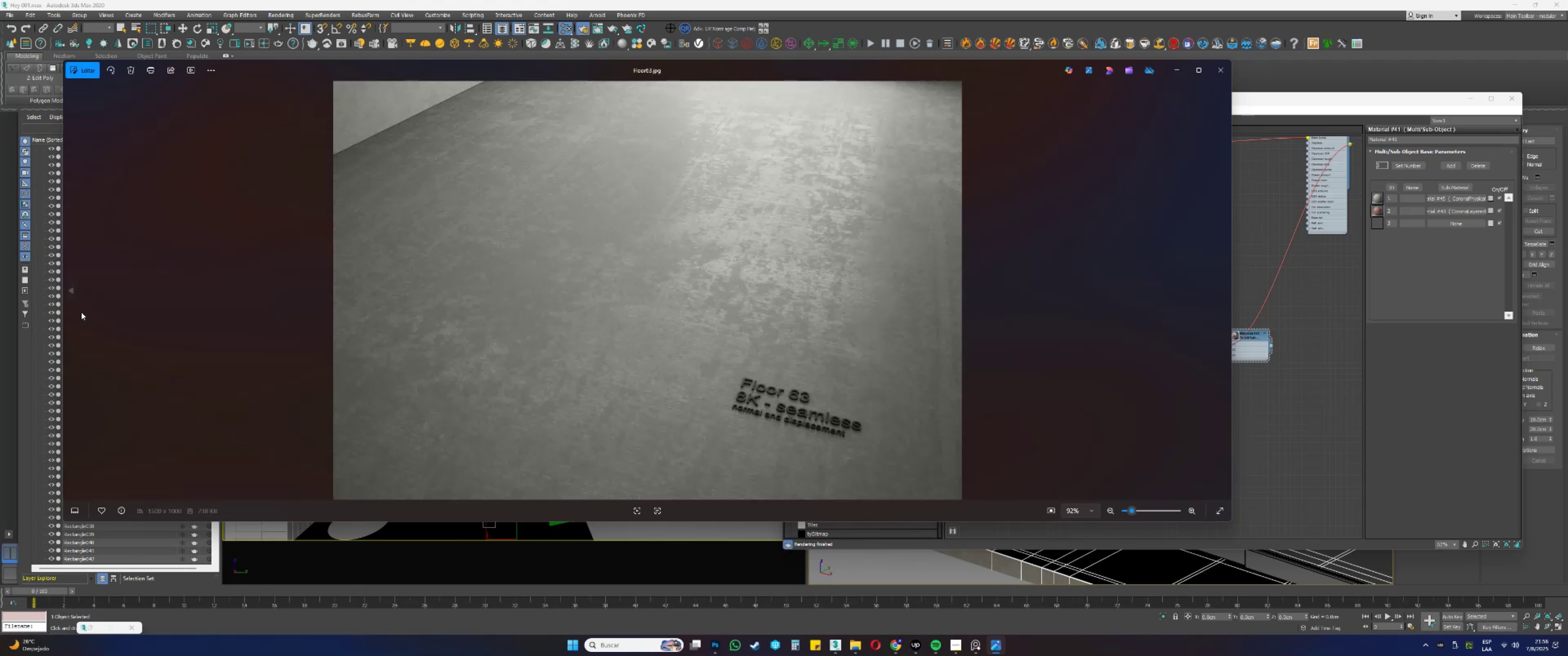 
left_click([76, 291])
 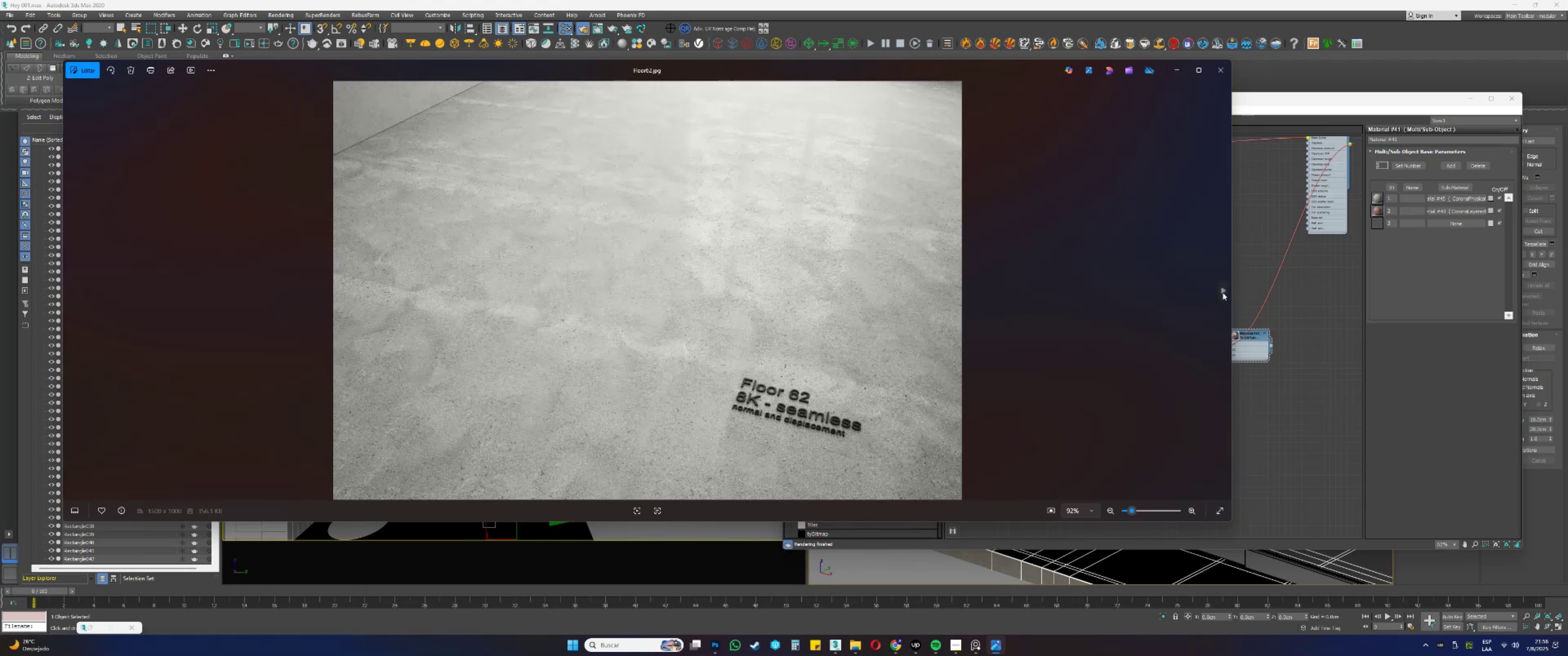 
double_click([1222, 292])
 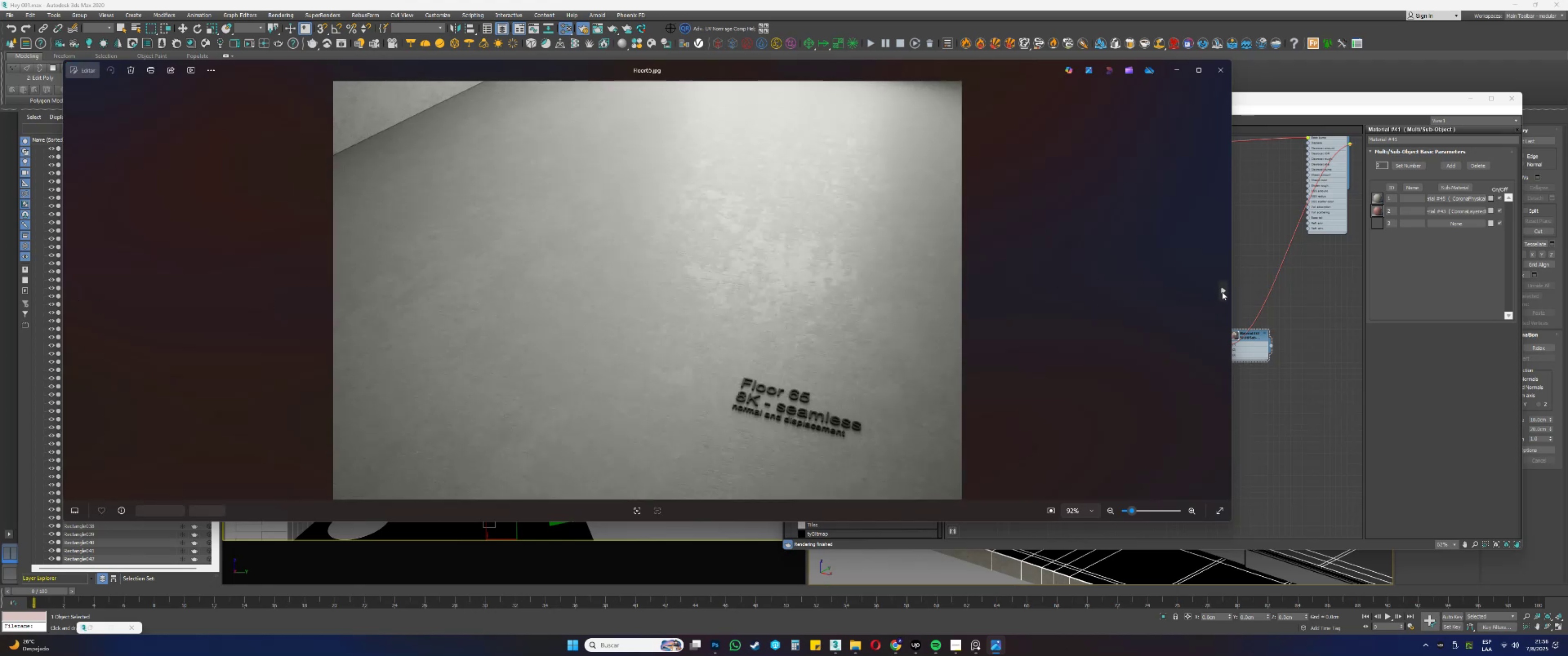 
double_click([1222, 292])
 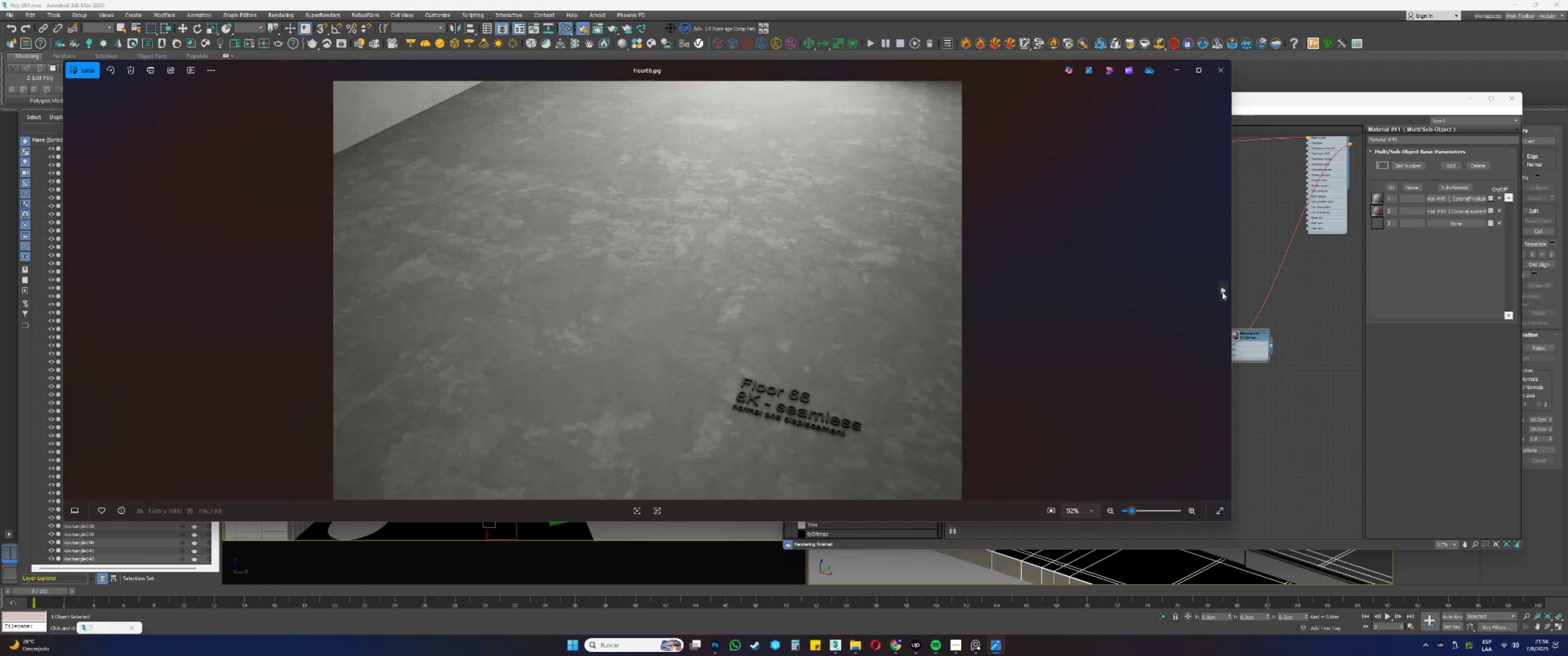 
left_click([1222, 292])
 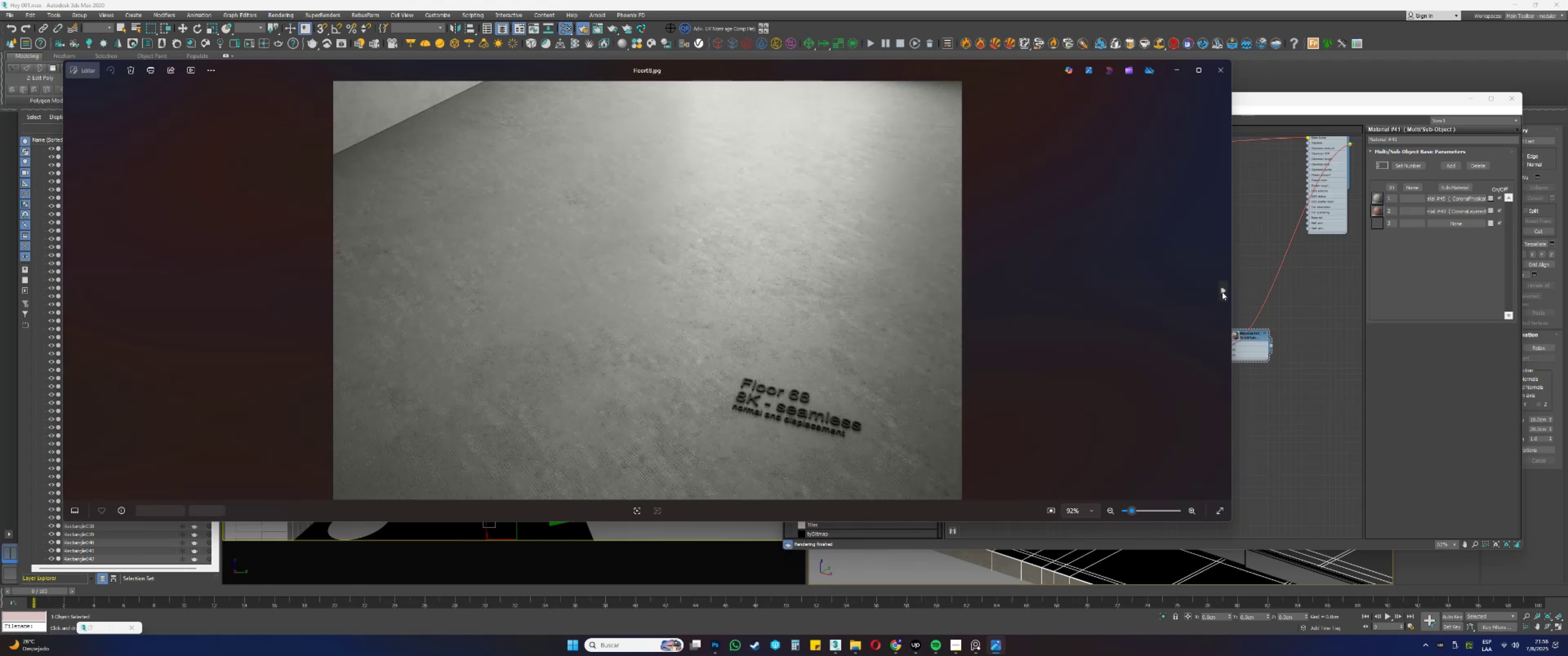 
double_click([1222, 292])
 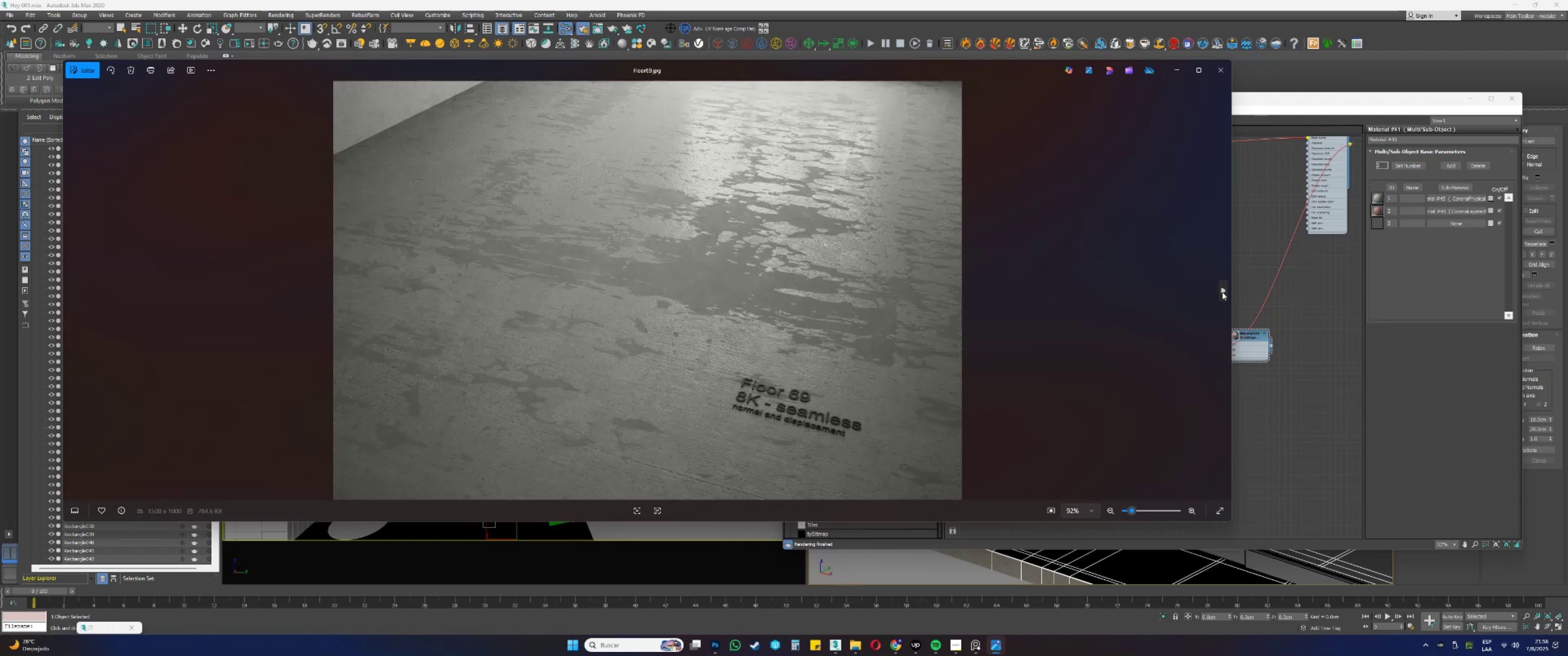 
left_click([1222, 292])
 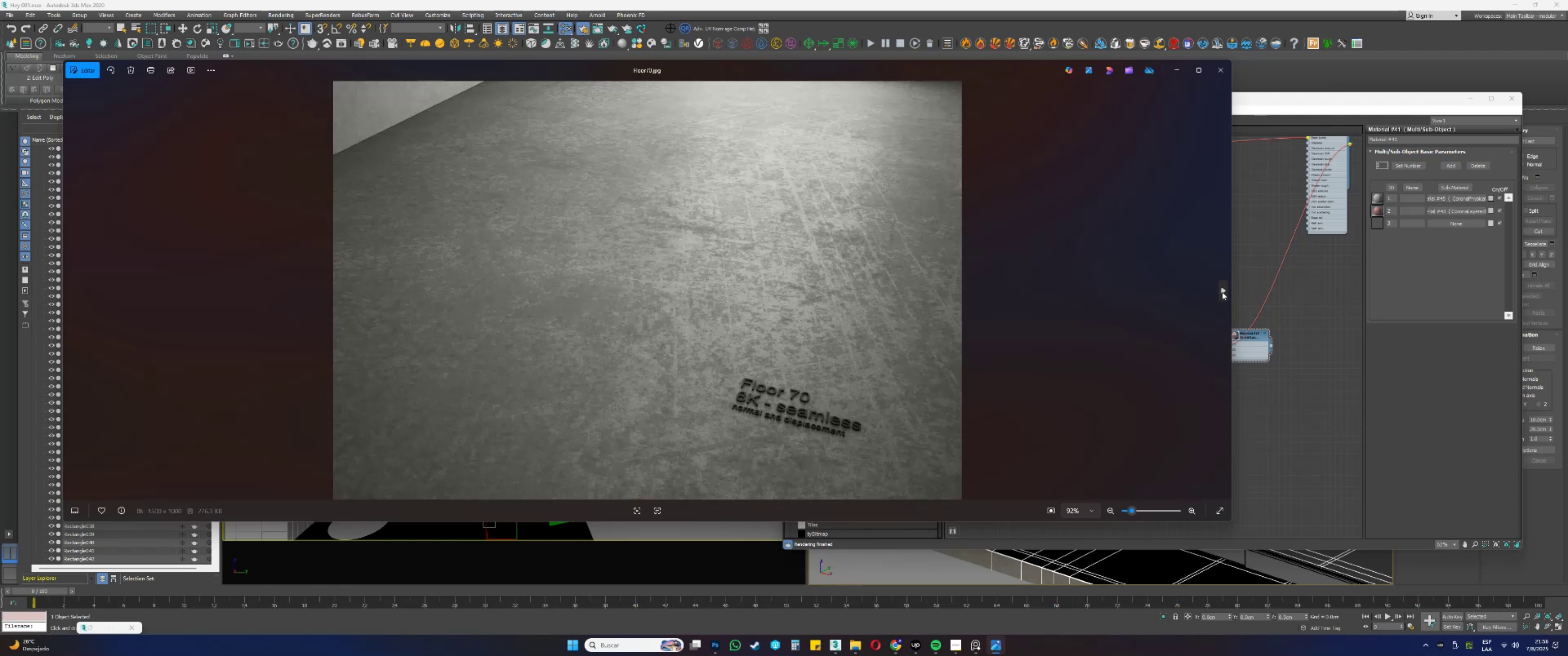 
left_click([1222, 292])
 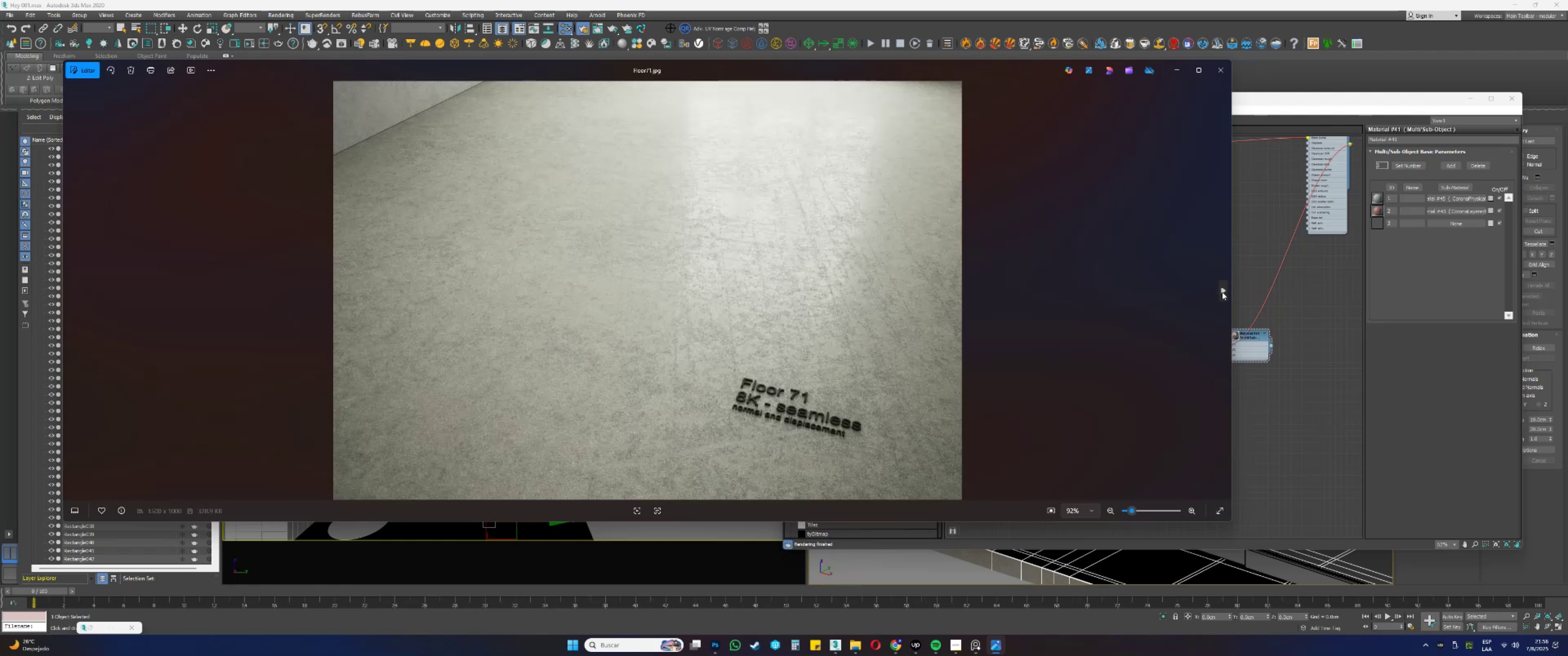 
left_click([1222, 292])
 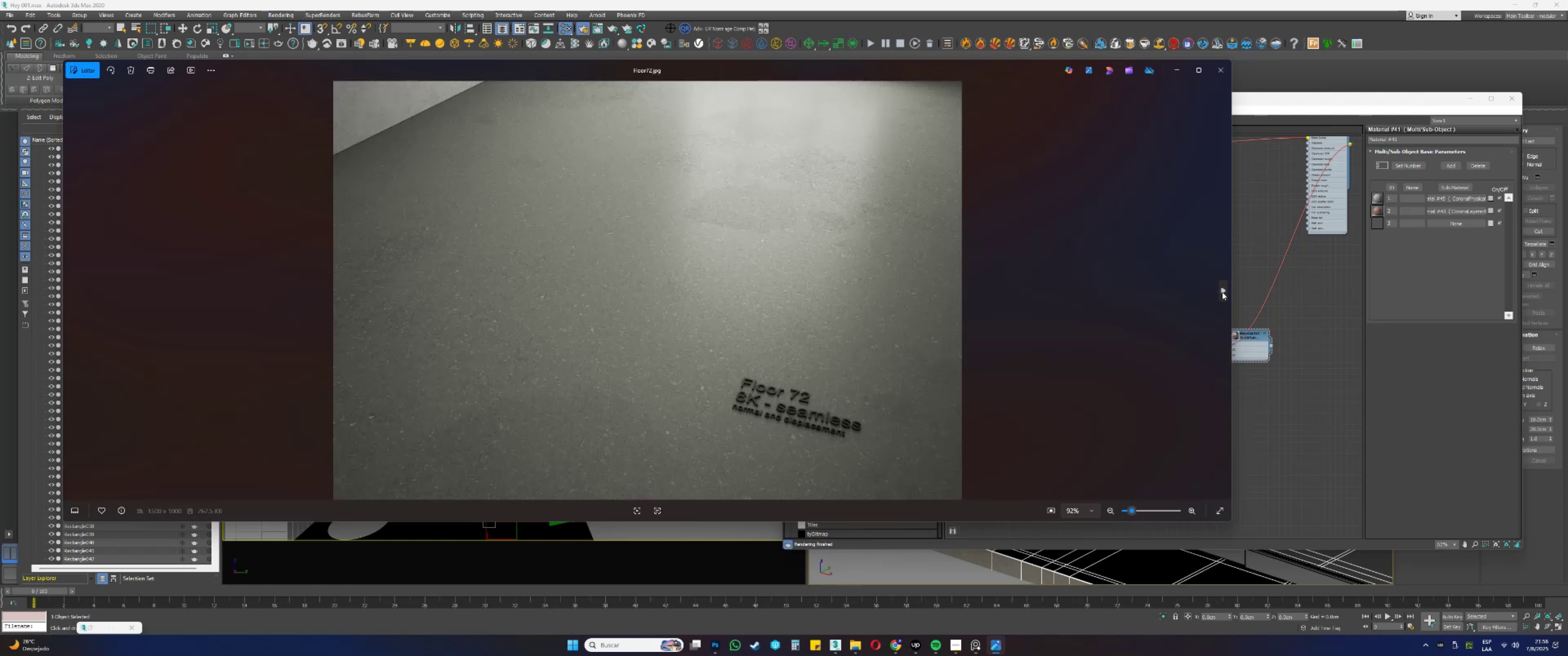 
left_click([1222, 292])
 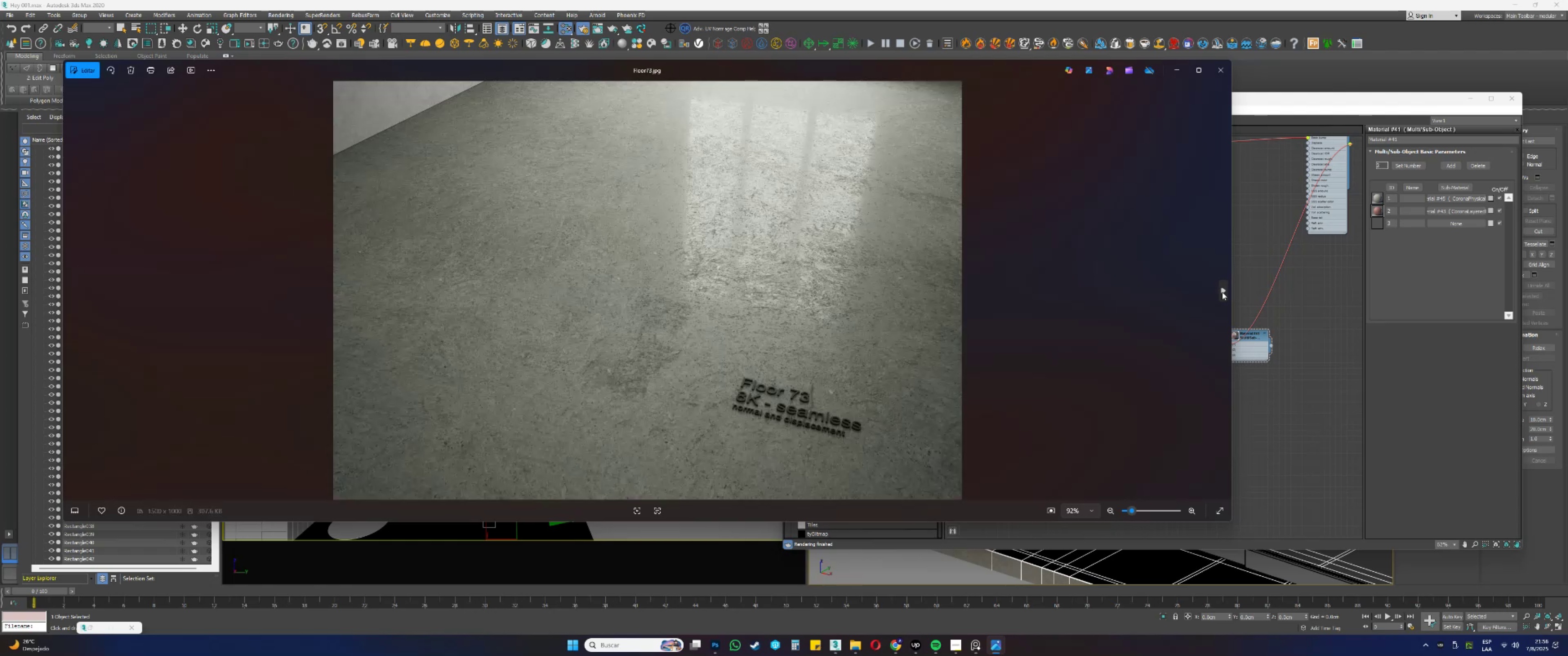 
left_click([1222, 292])
 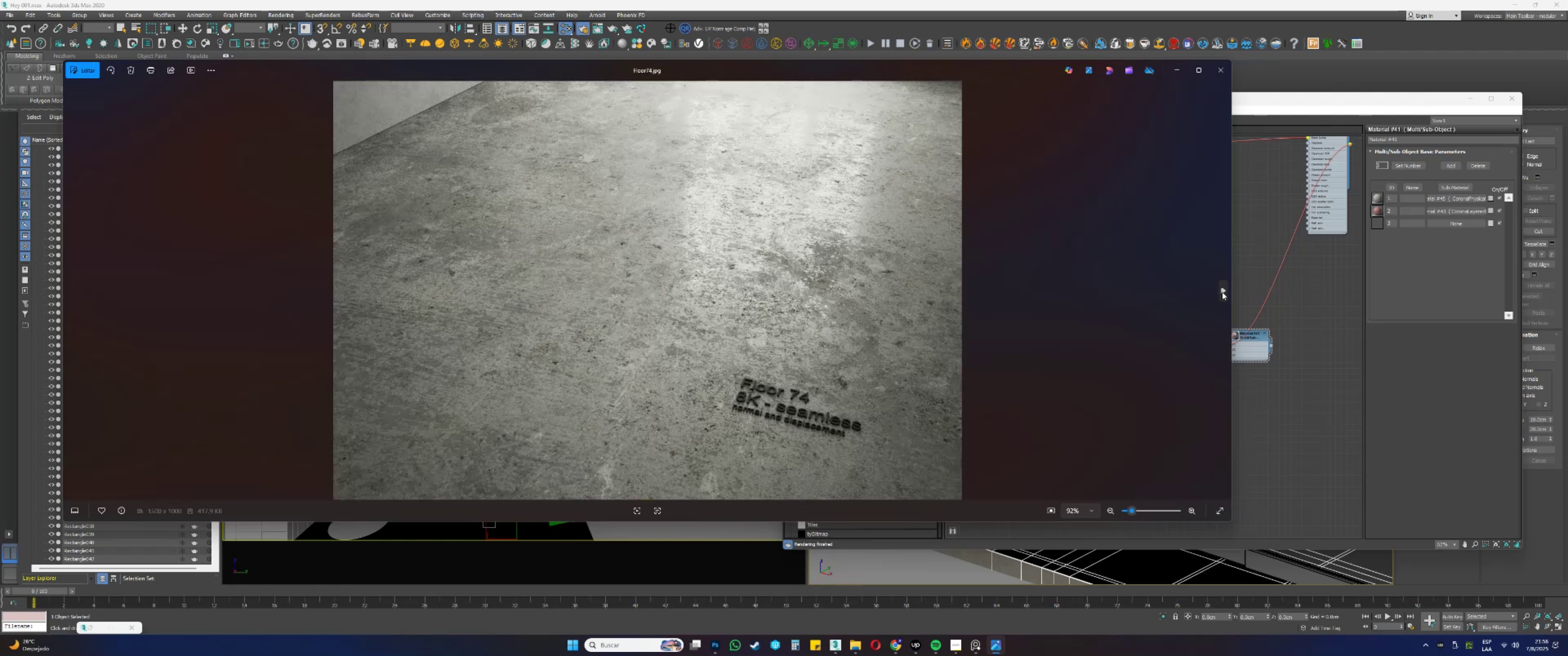 
left_click([1222, 292])
 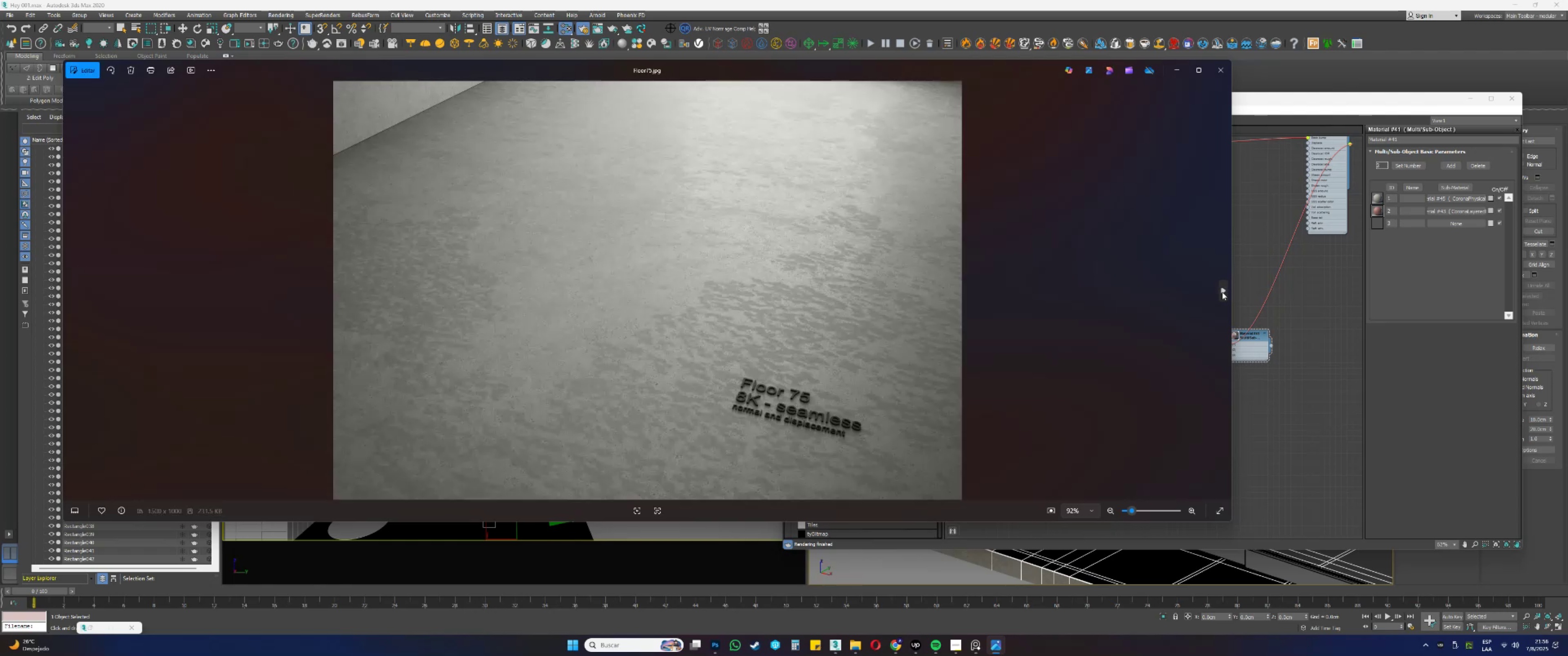 
left_click([1222, 292])
 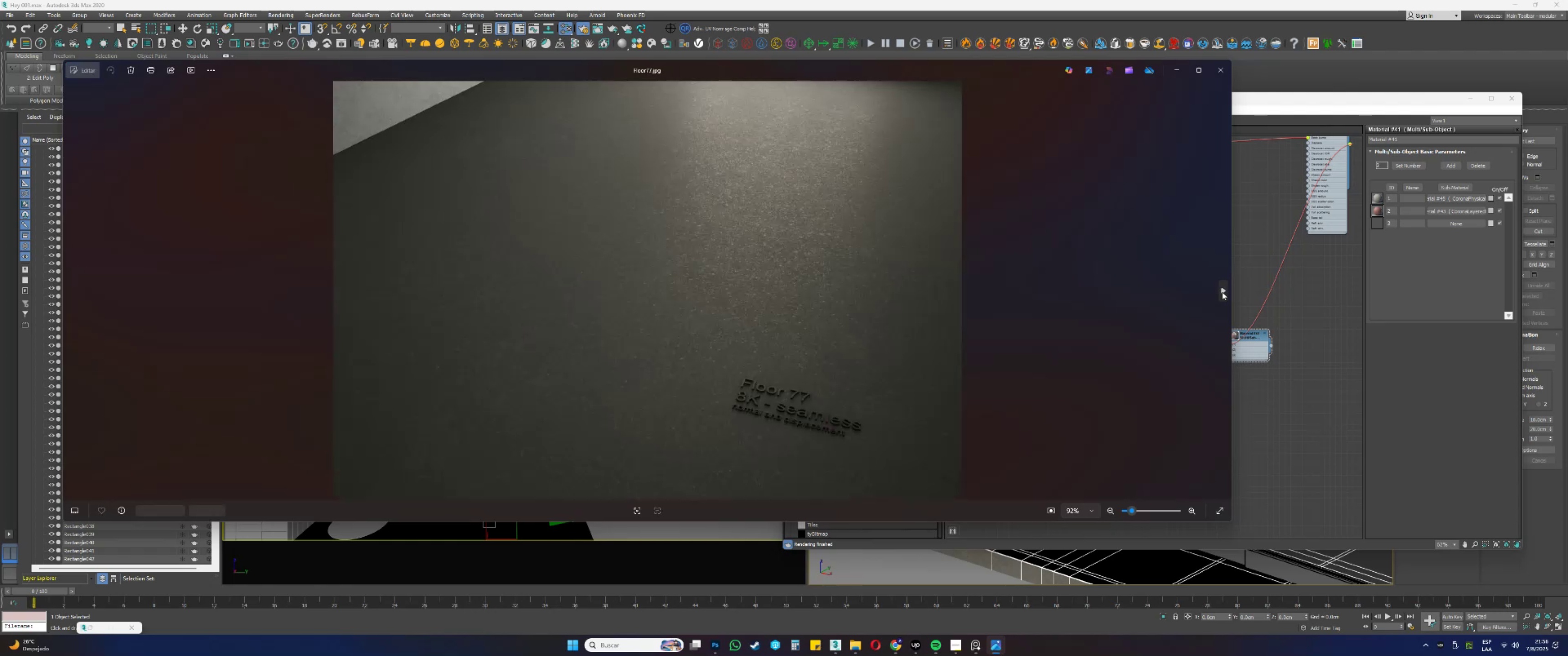 
double_click([1222, 292])
 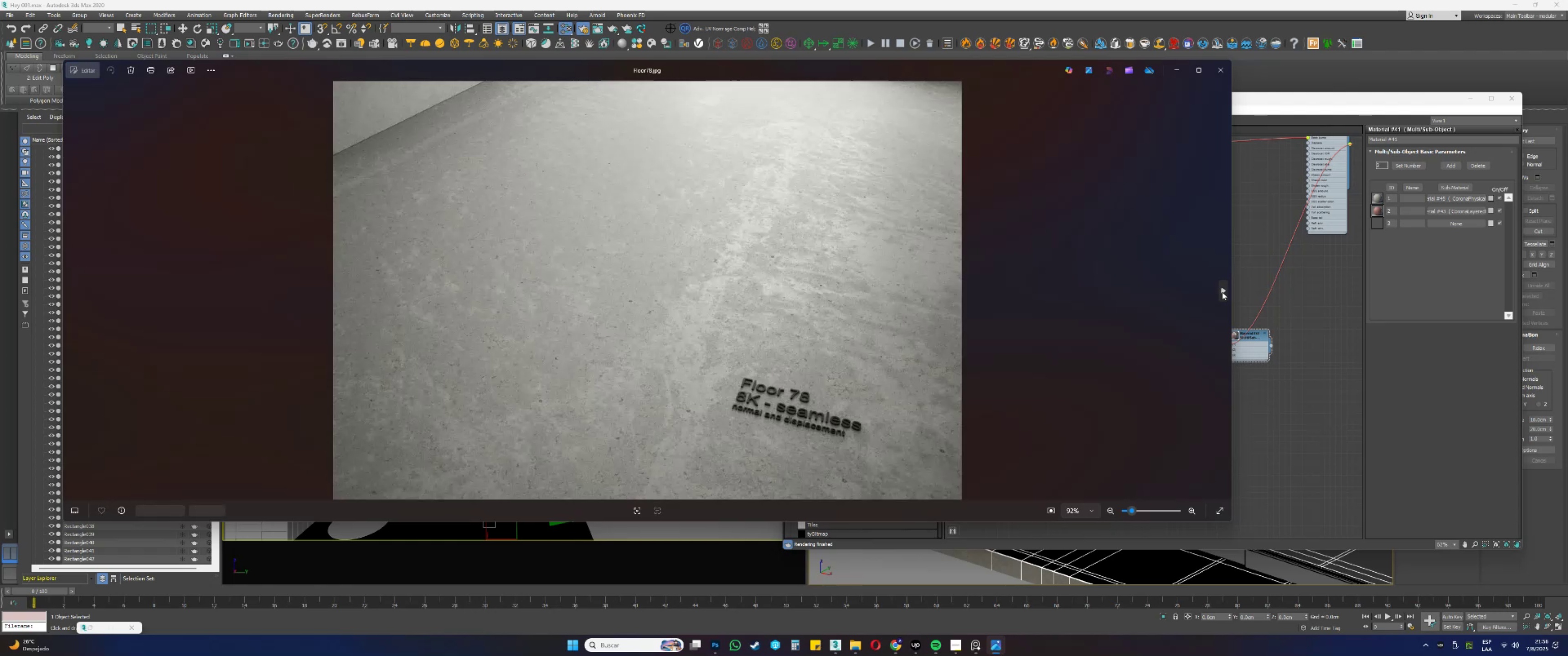 
triple_click([1222, 292])
 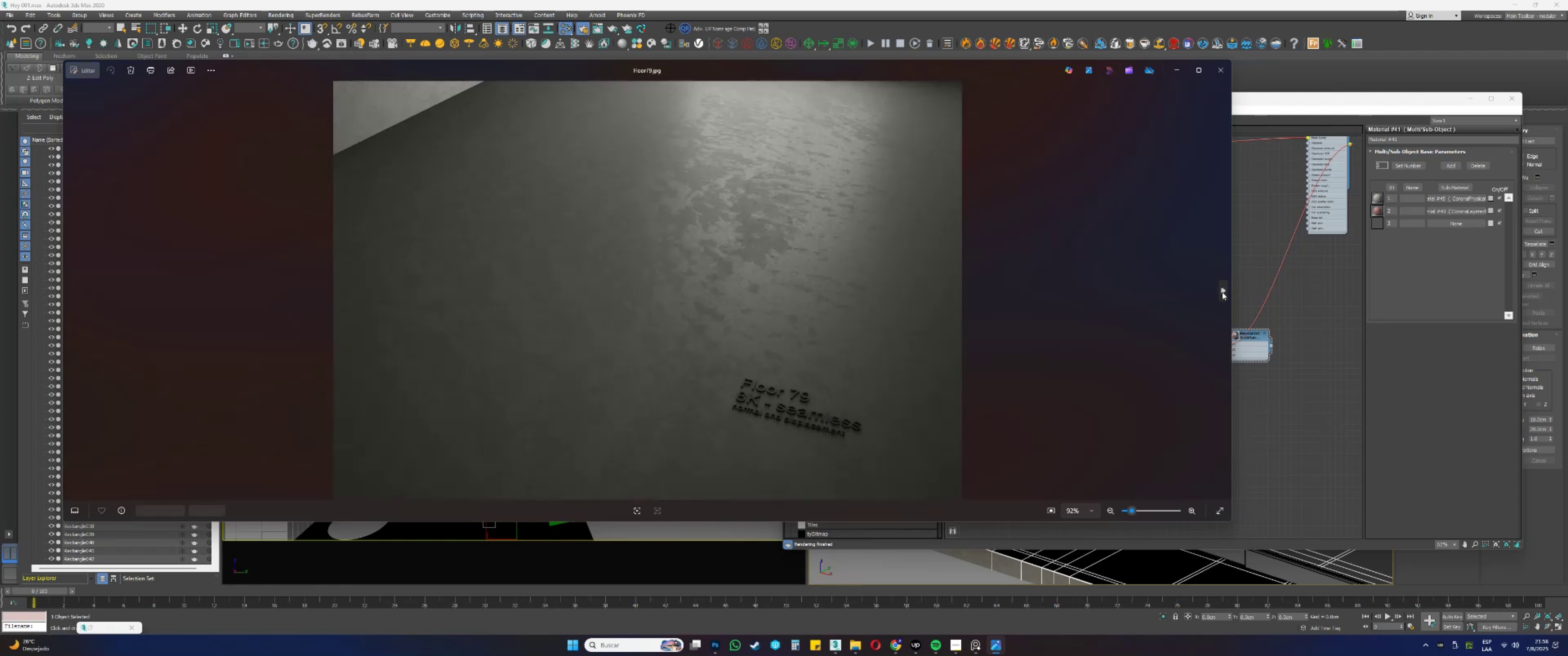 
triple_click([1222, 292])
 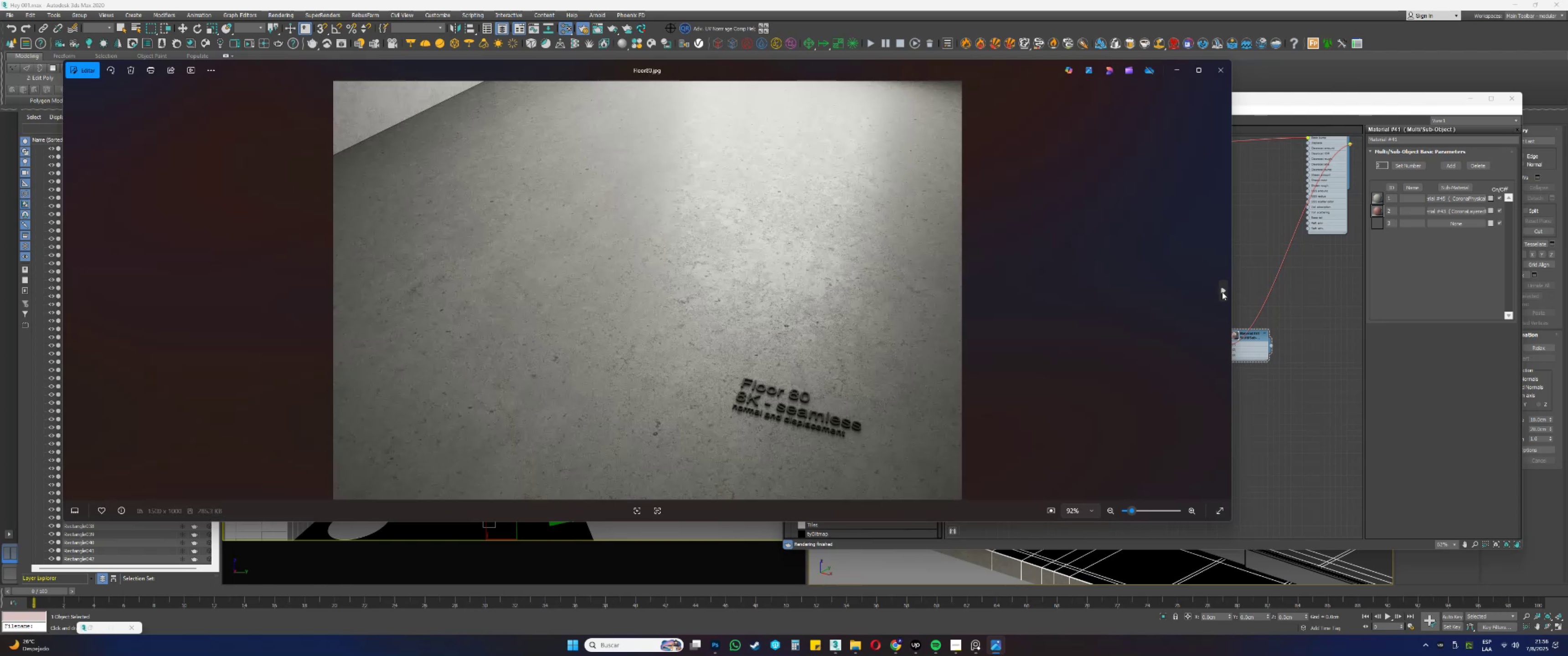 
left_click([1222, 292])
 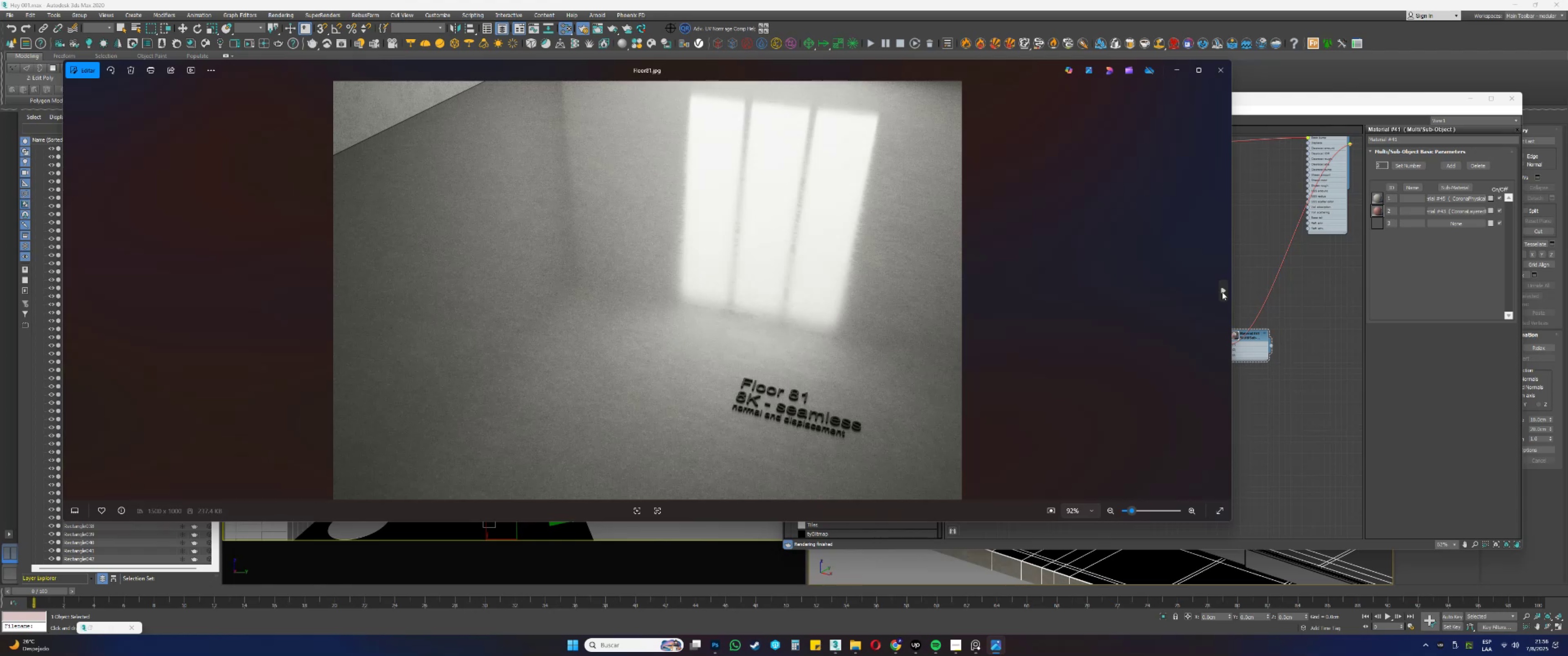 
left_click([1222, 292])
 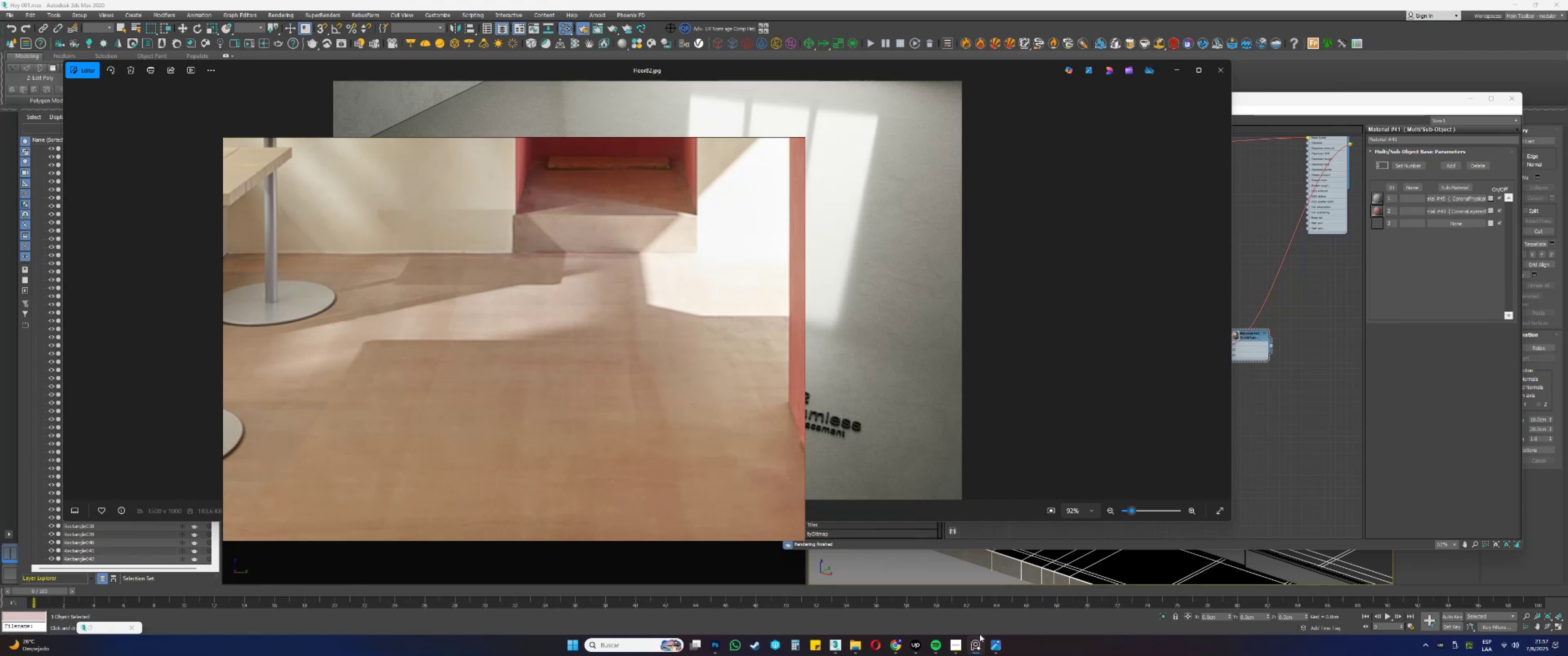 
wait(17.56)
 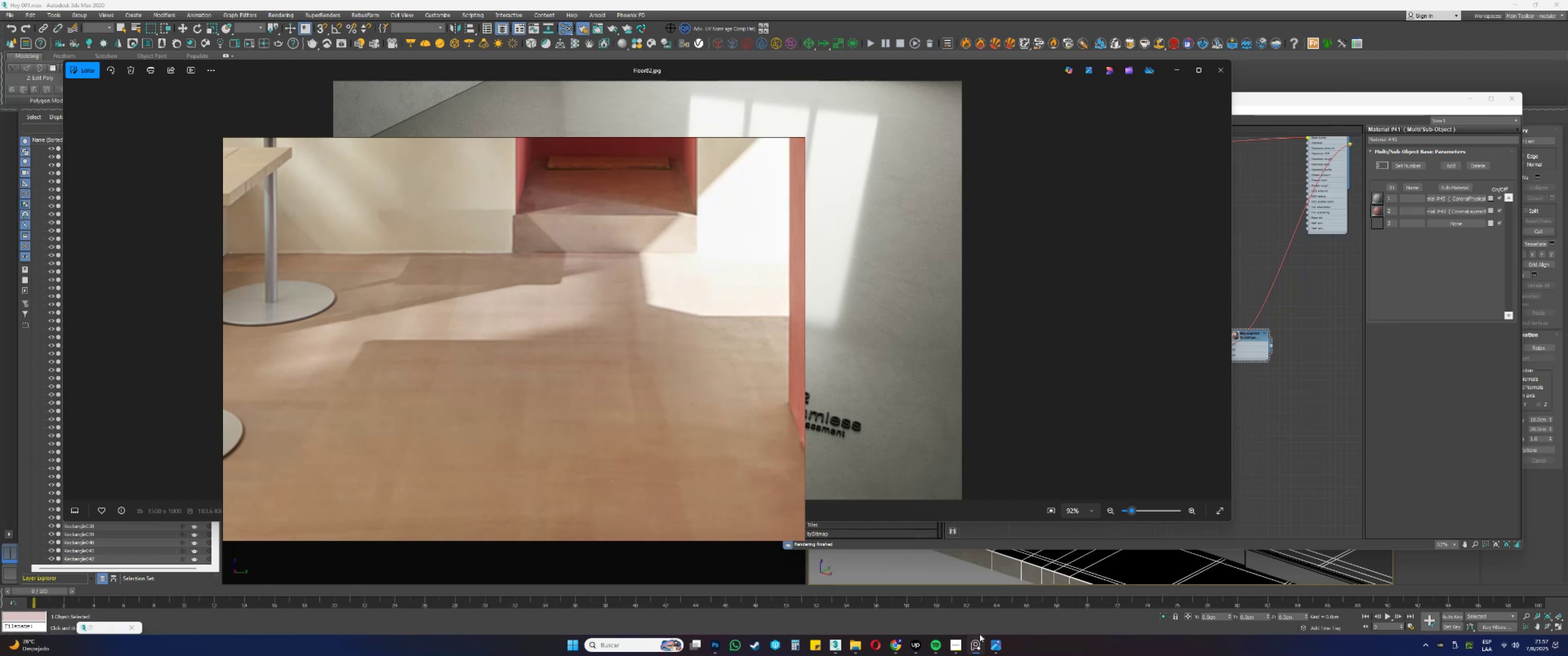 
left_click([773, 148])
 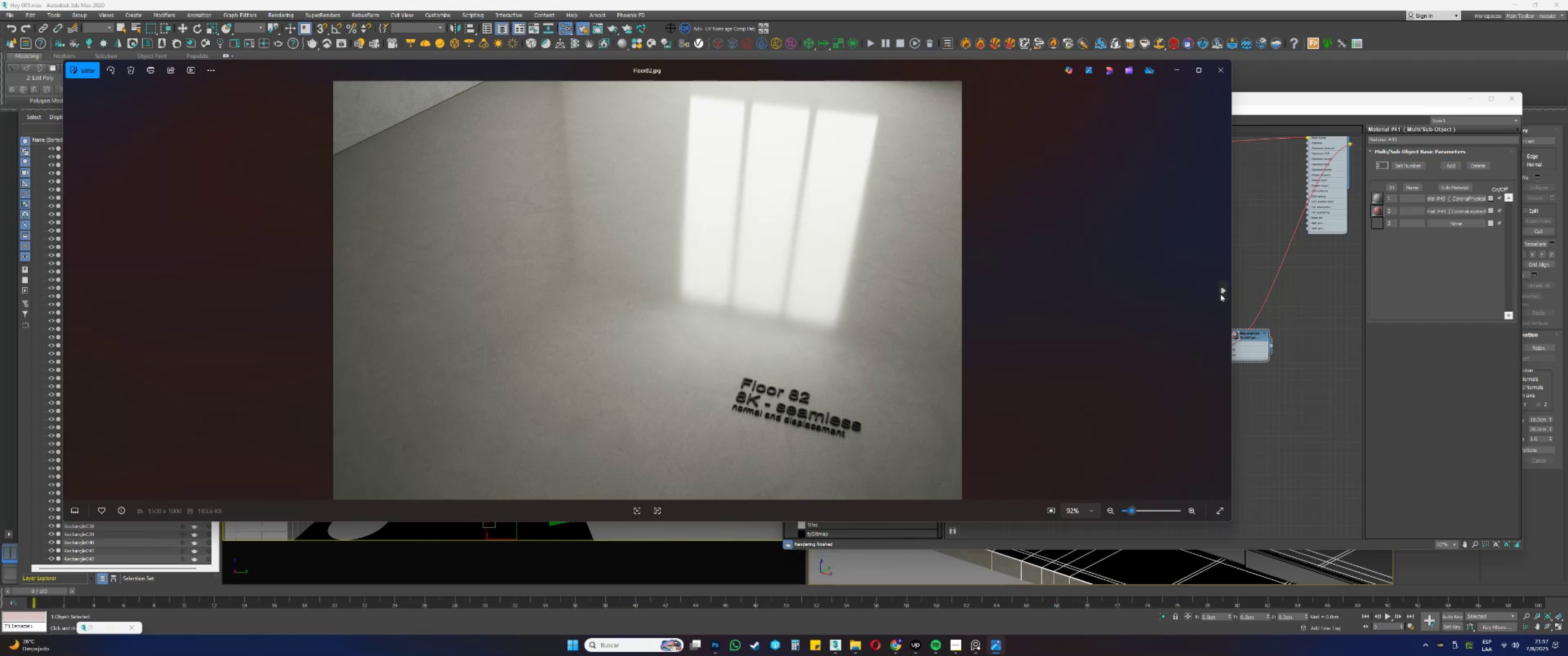 
left_click([1224, 289])
 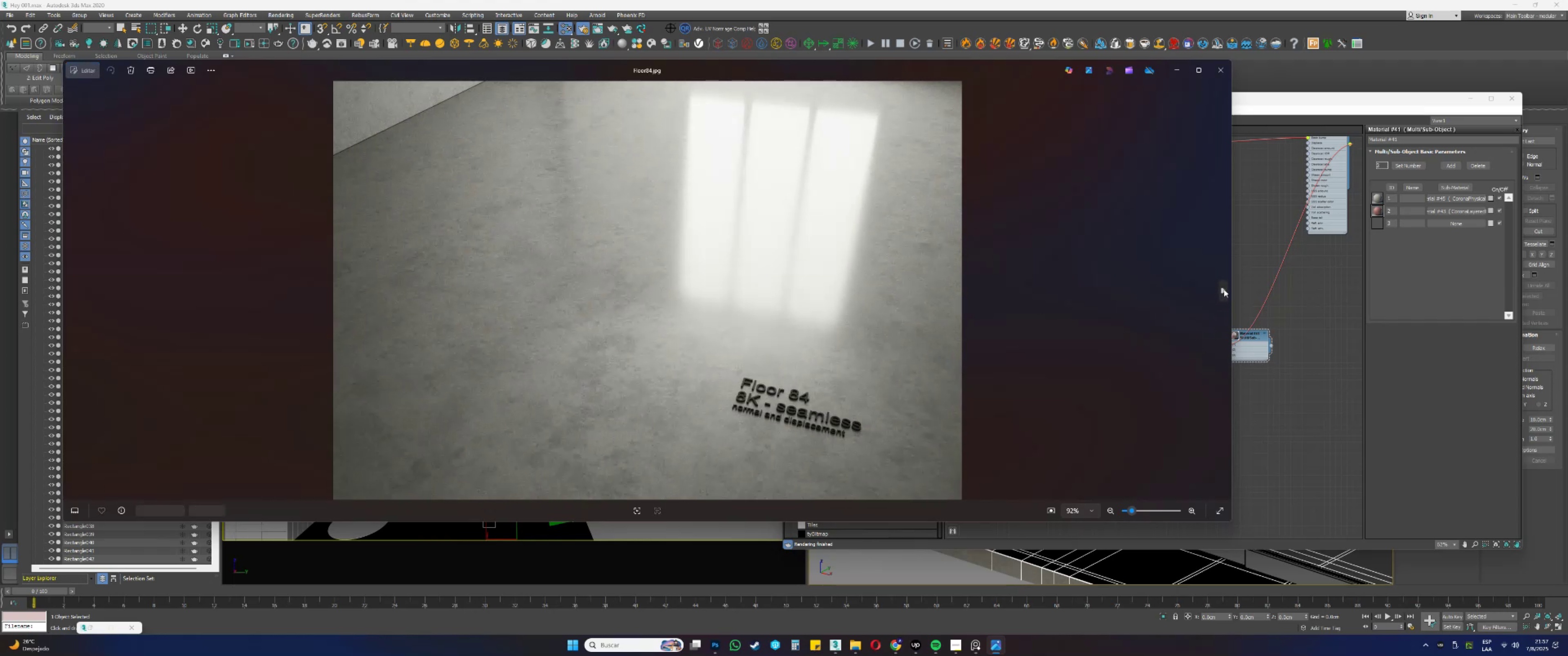 
double_click([1224, 289])
 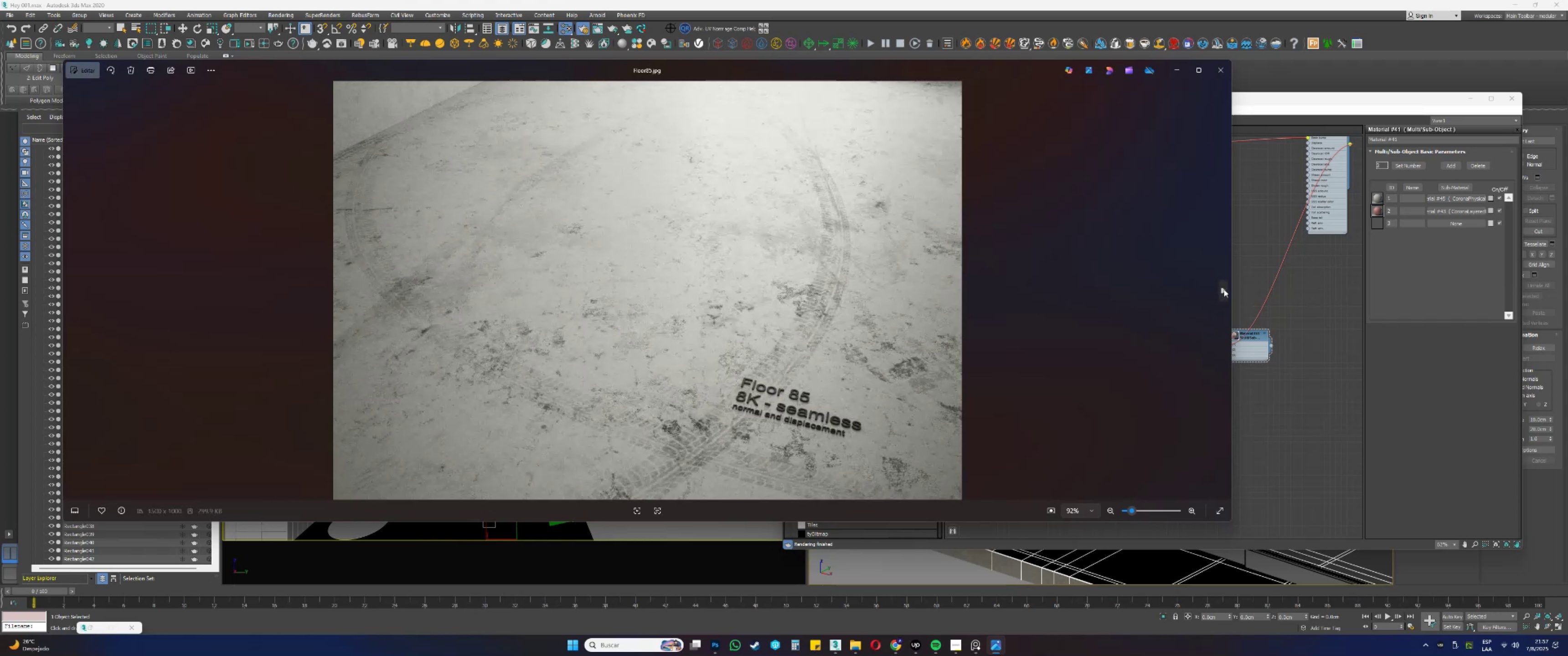 
triple_click([1224, 289])
 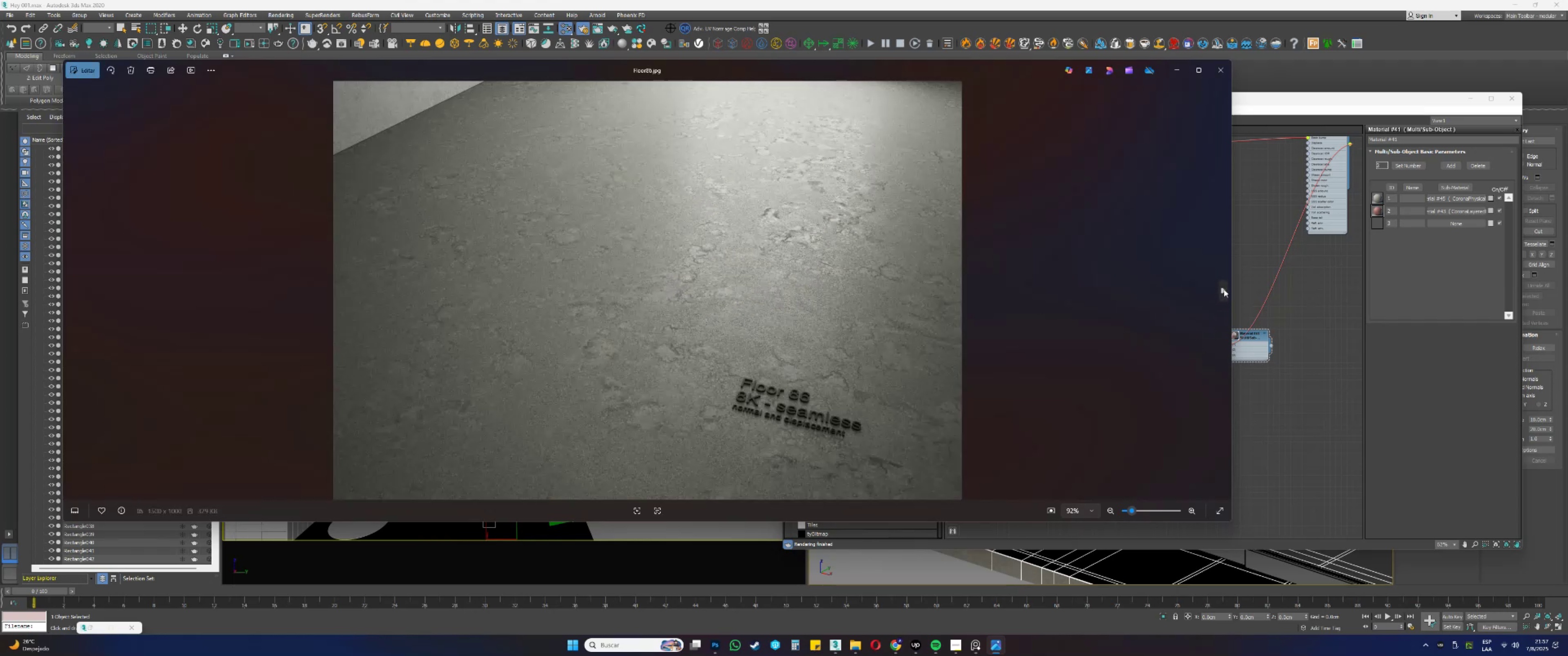 
triple_click([1224, 289])
 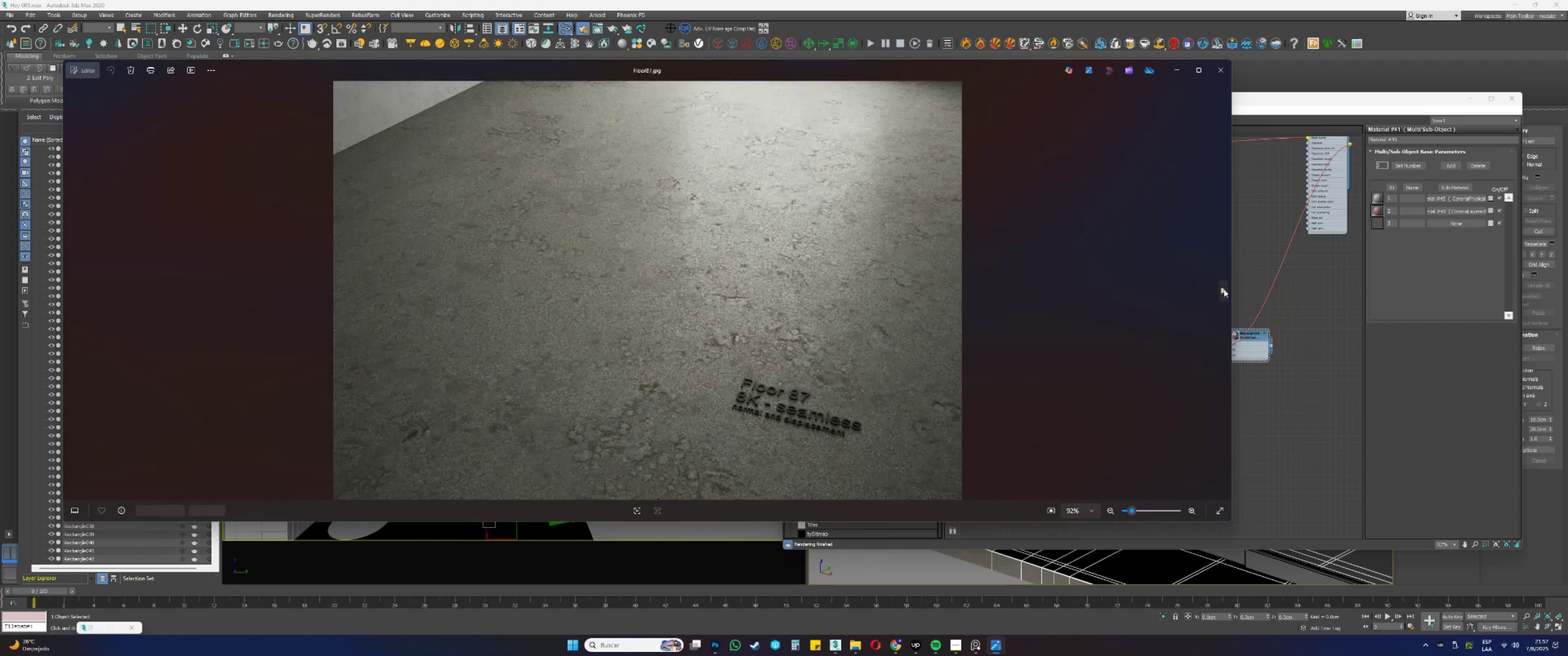 
triple_click([1224, 289])
 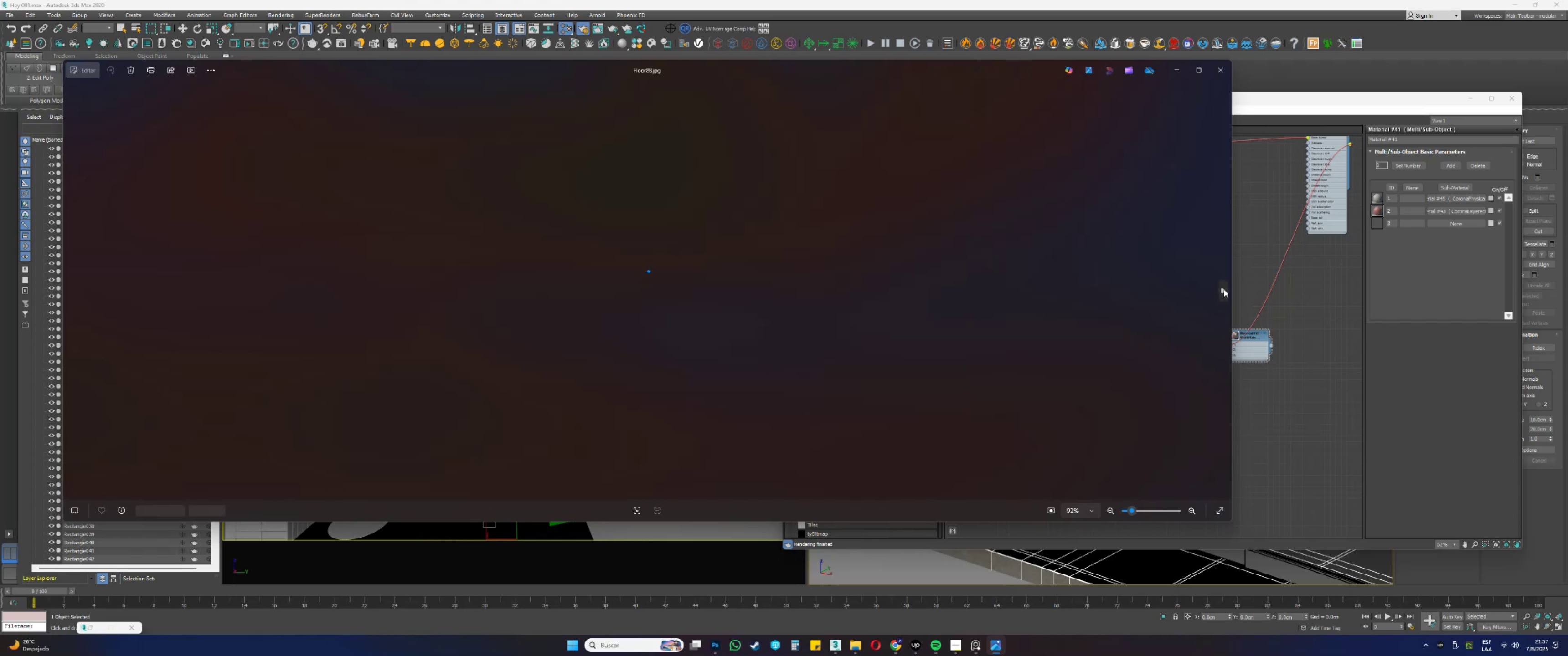 
triple_click([1224, 289])
 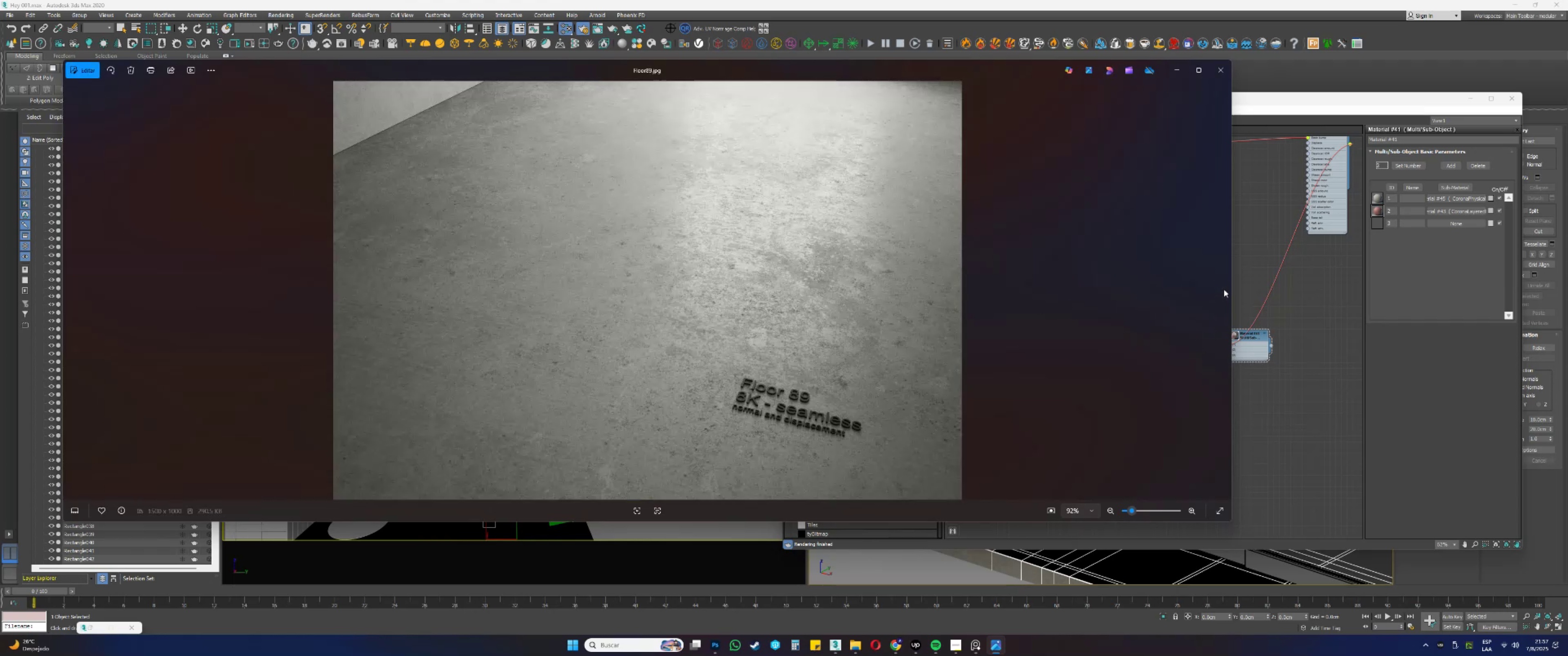 
double_click([1224, 289])
 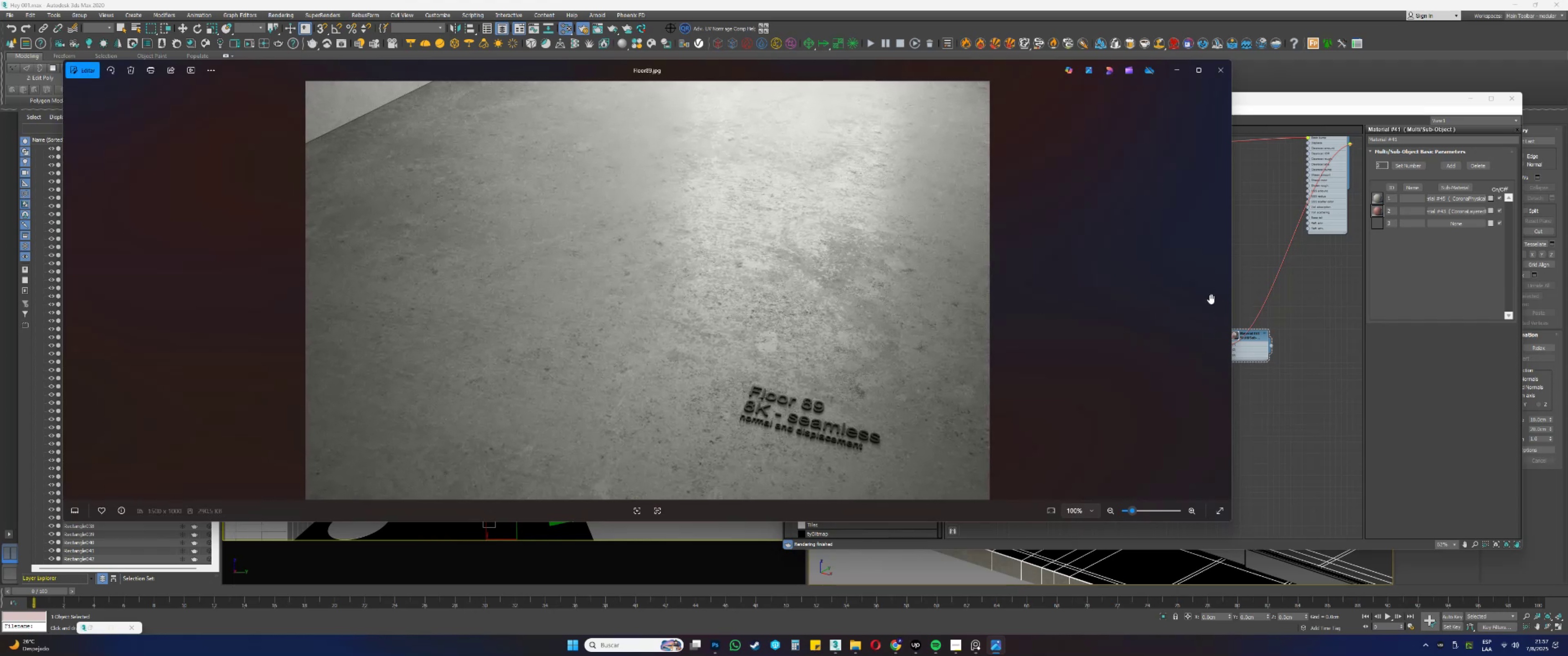 
double_click([1183, 300])
 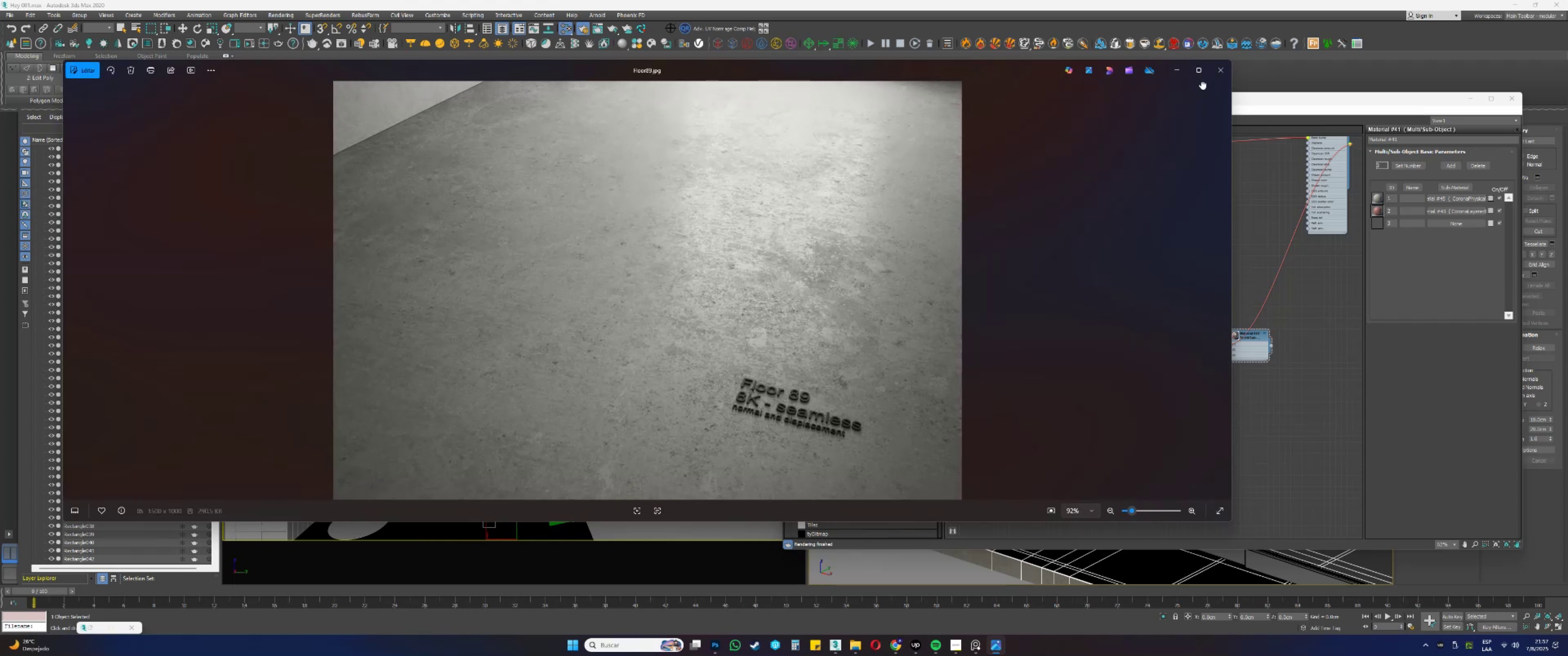 
left_click([1182, 72])
 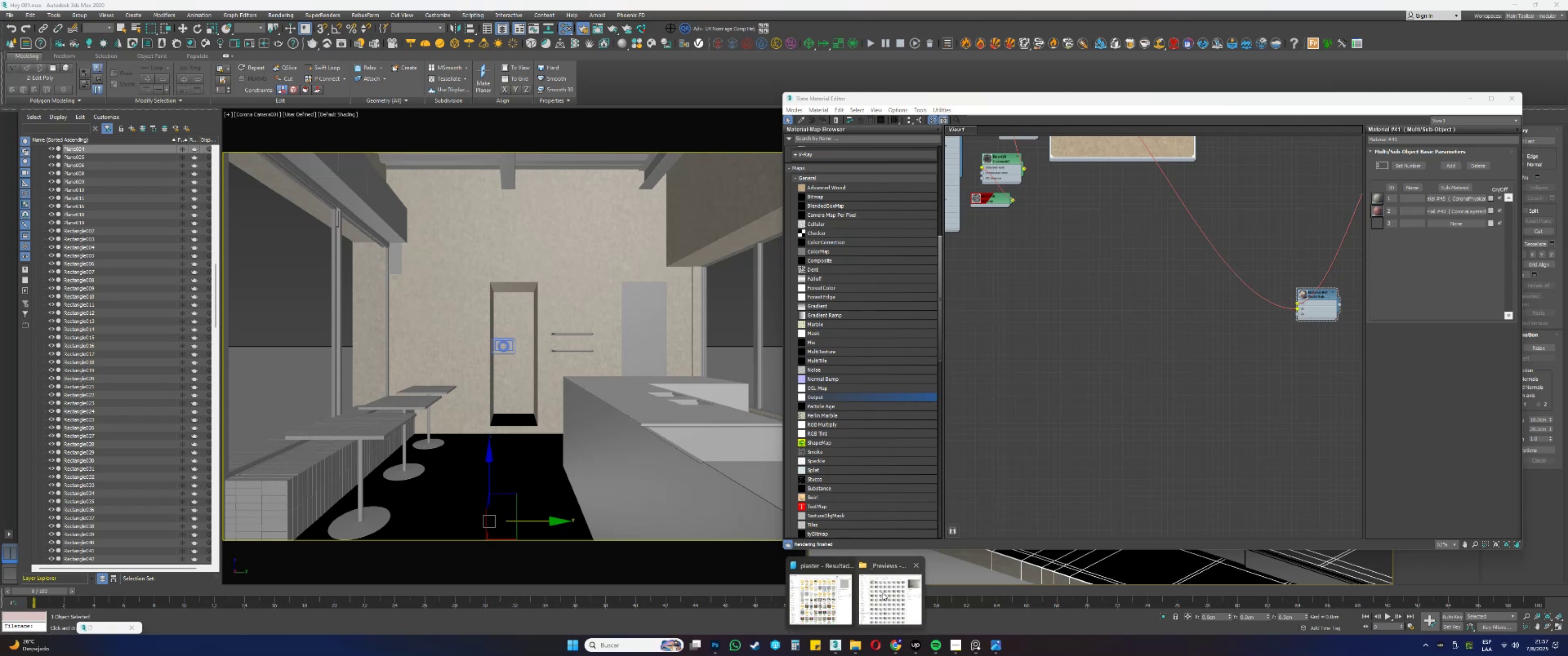 
left_click([521, 64])
 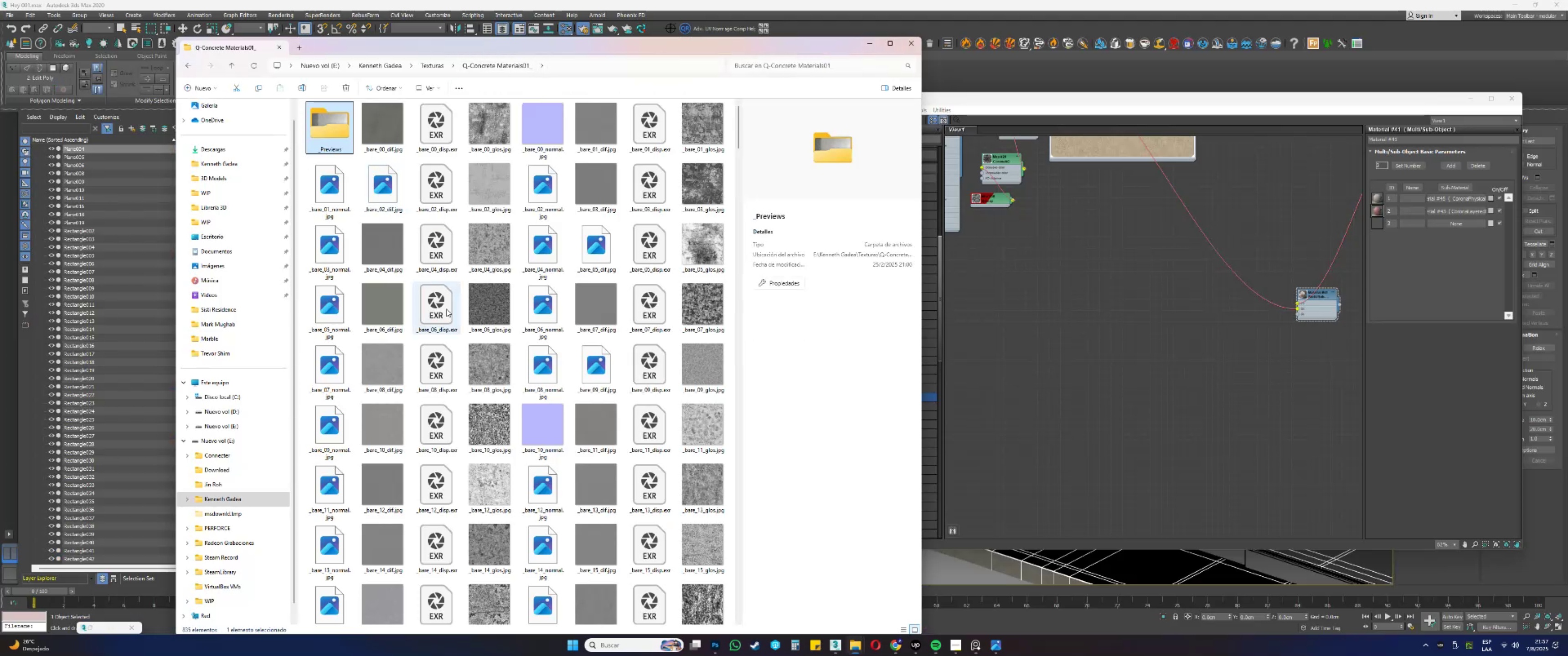 
scroll: coordinate [518, 328], scroll_direction: down, amount: 30.0
 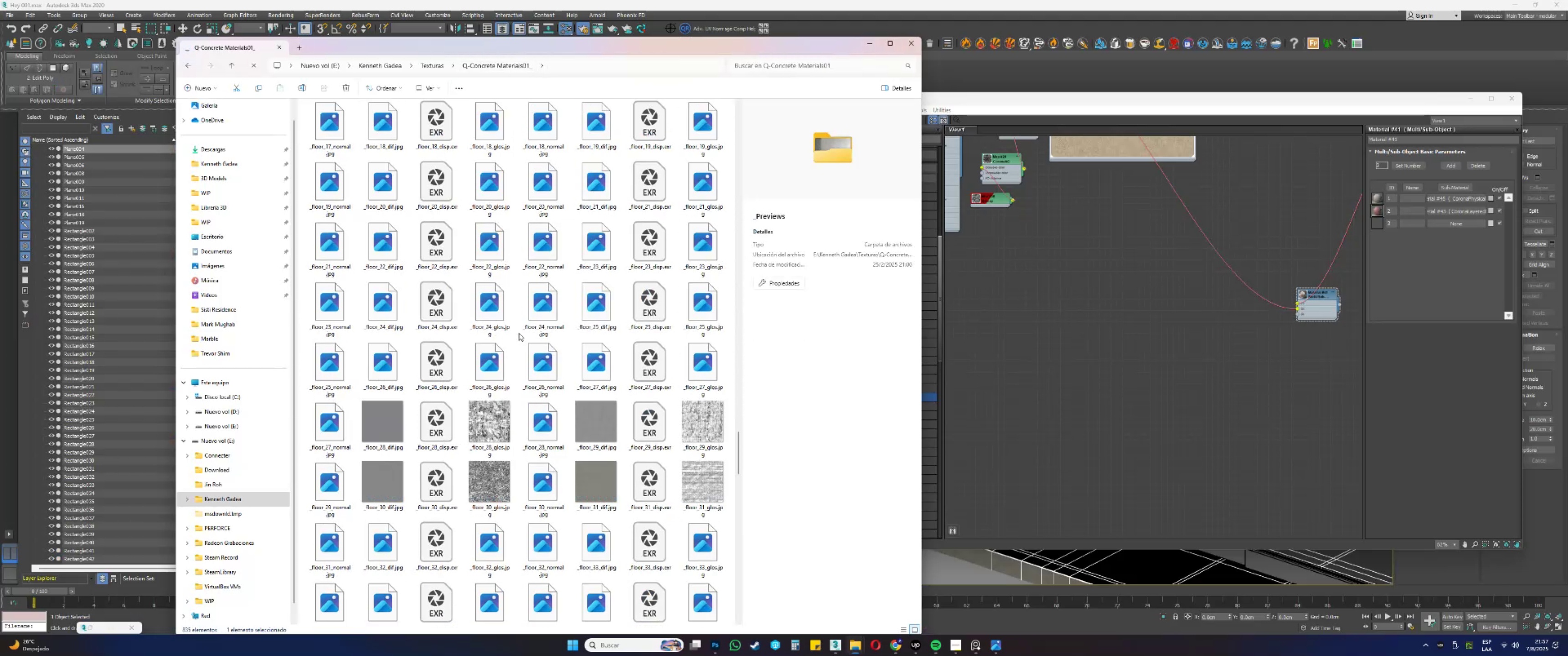 
scroll: coordinate [508, 349], scroll_direction: up, amount: 2.0
 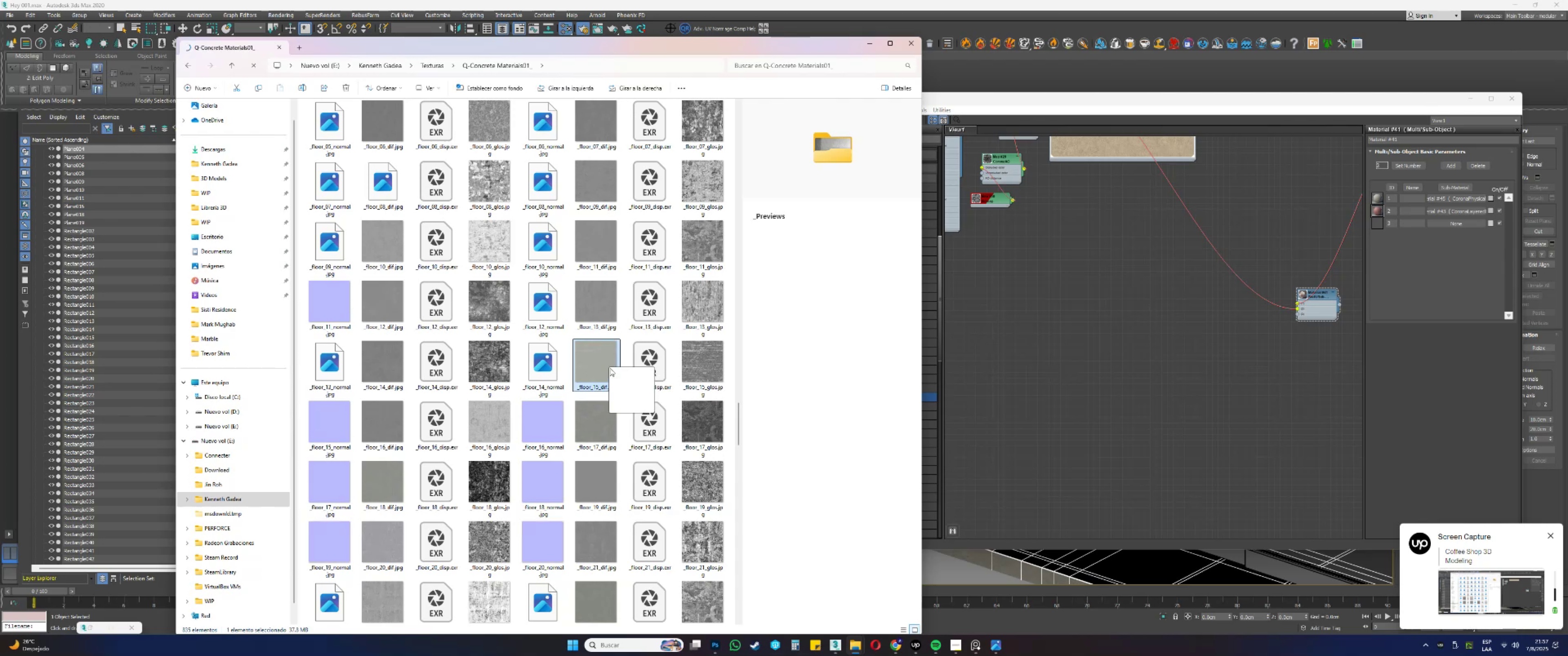 
wait(5.67)
 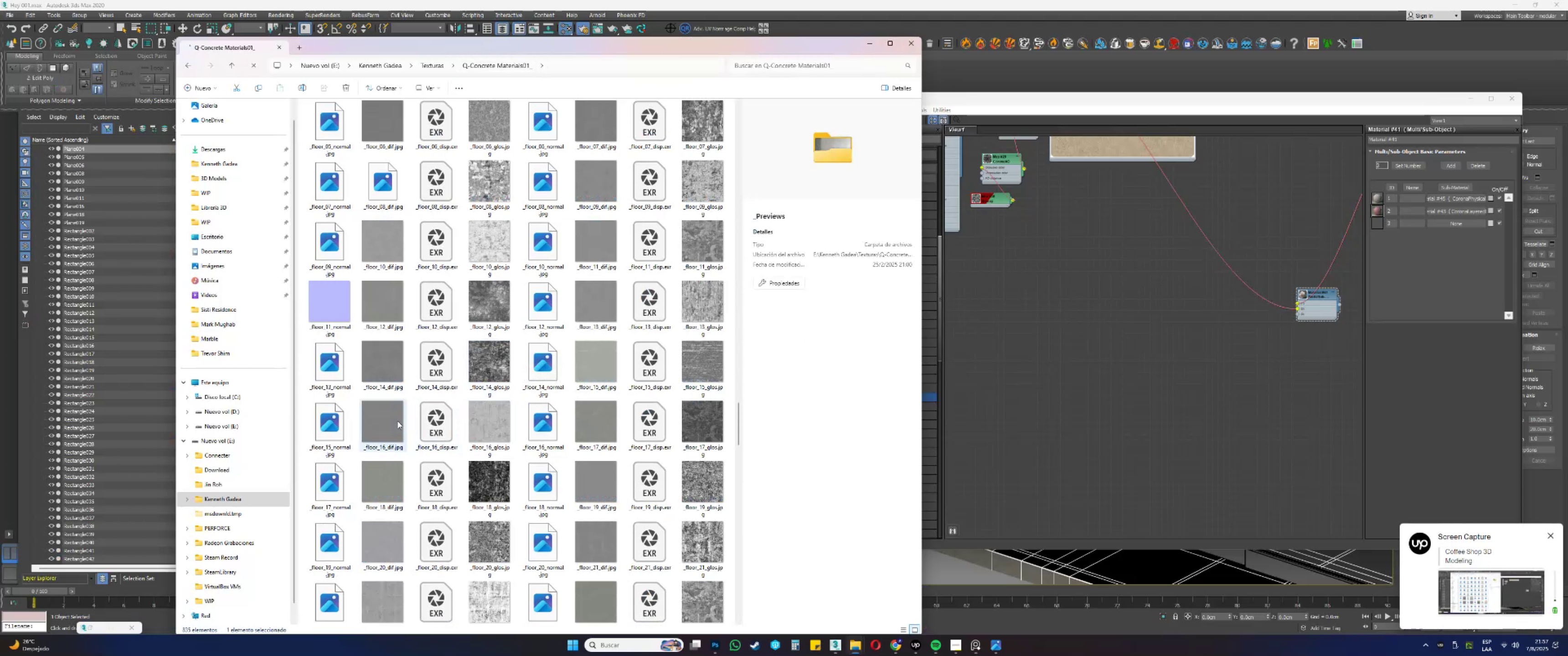 
mouse_move([1048, 347])
 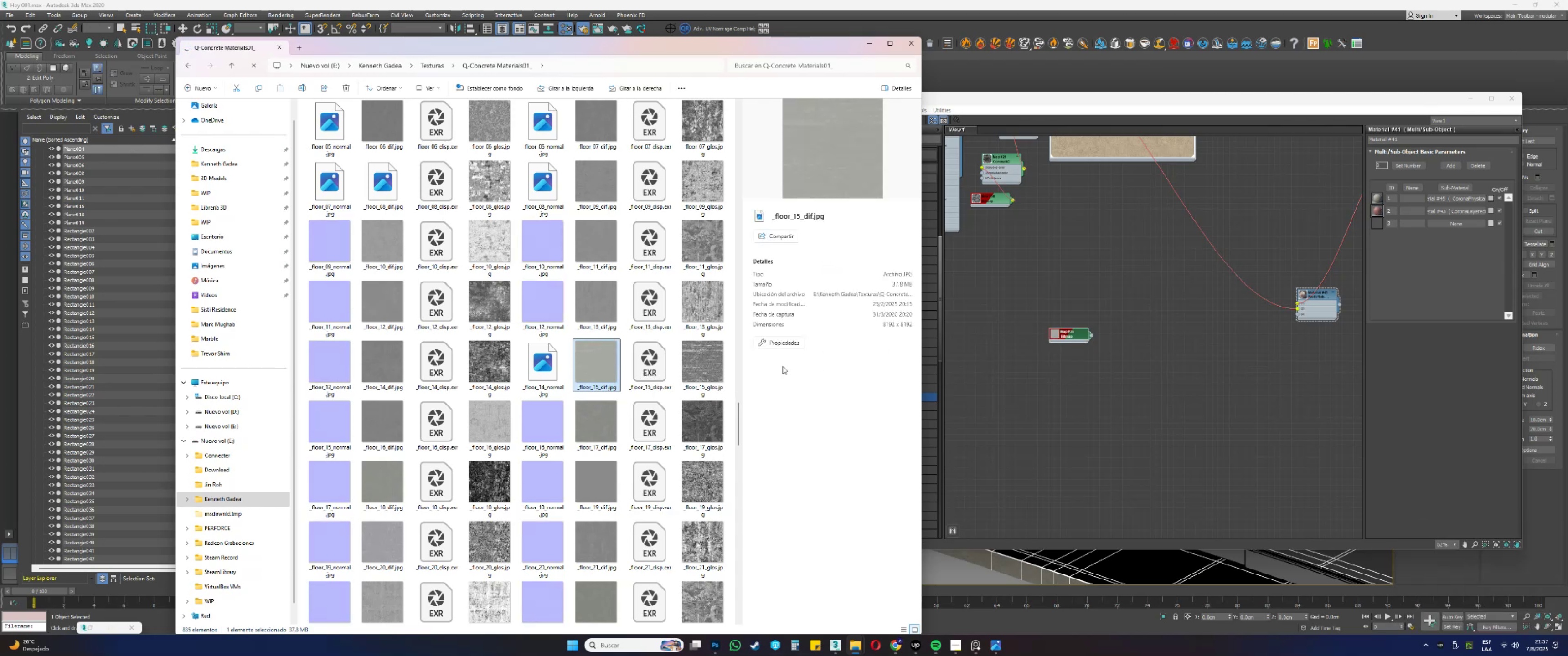 
mouse_move([704, 372])
 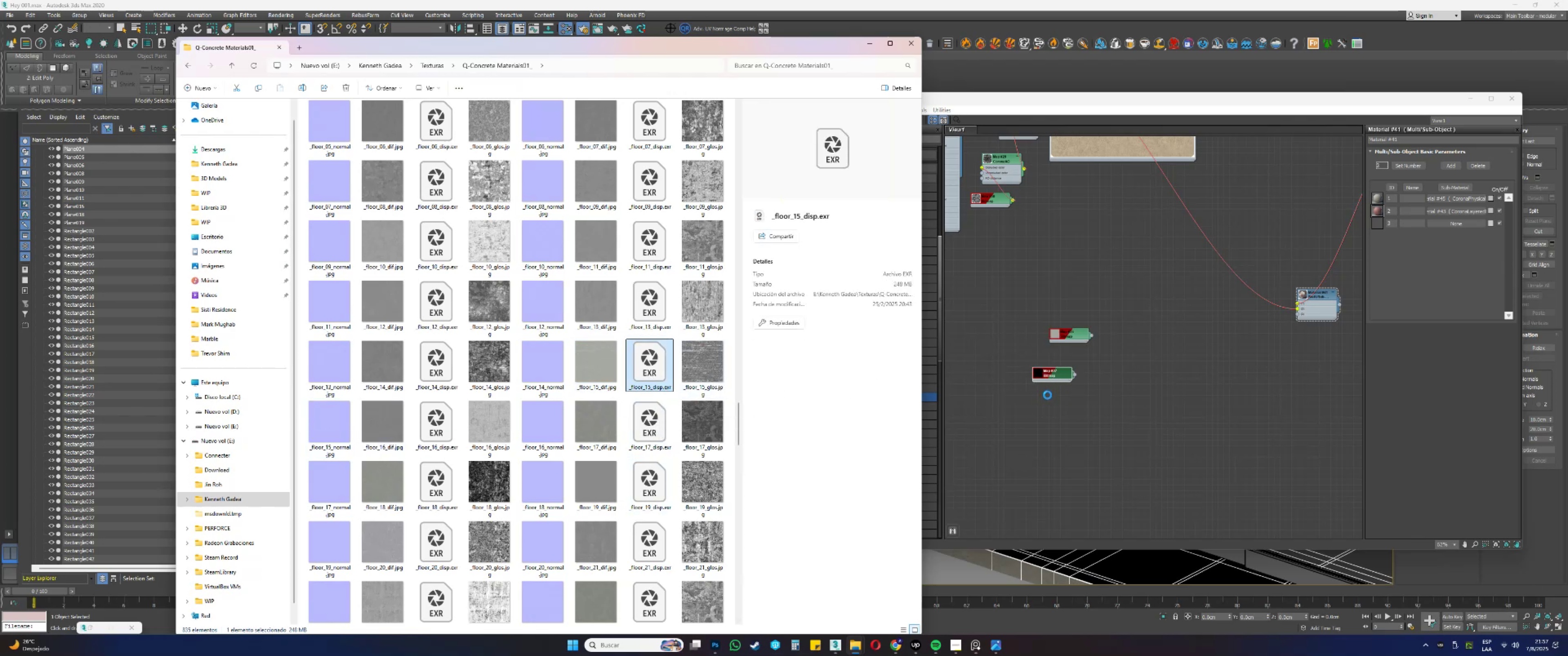 
wait(14.05)
 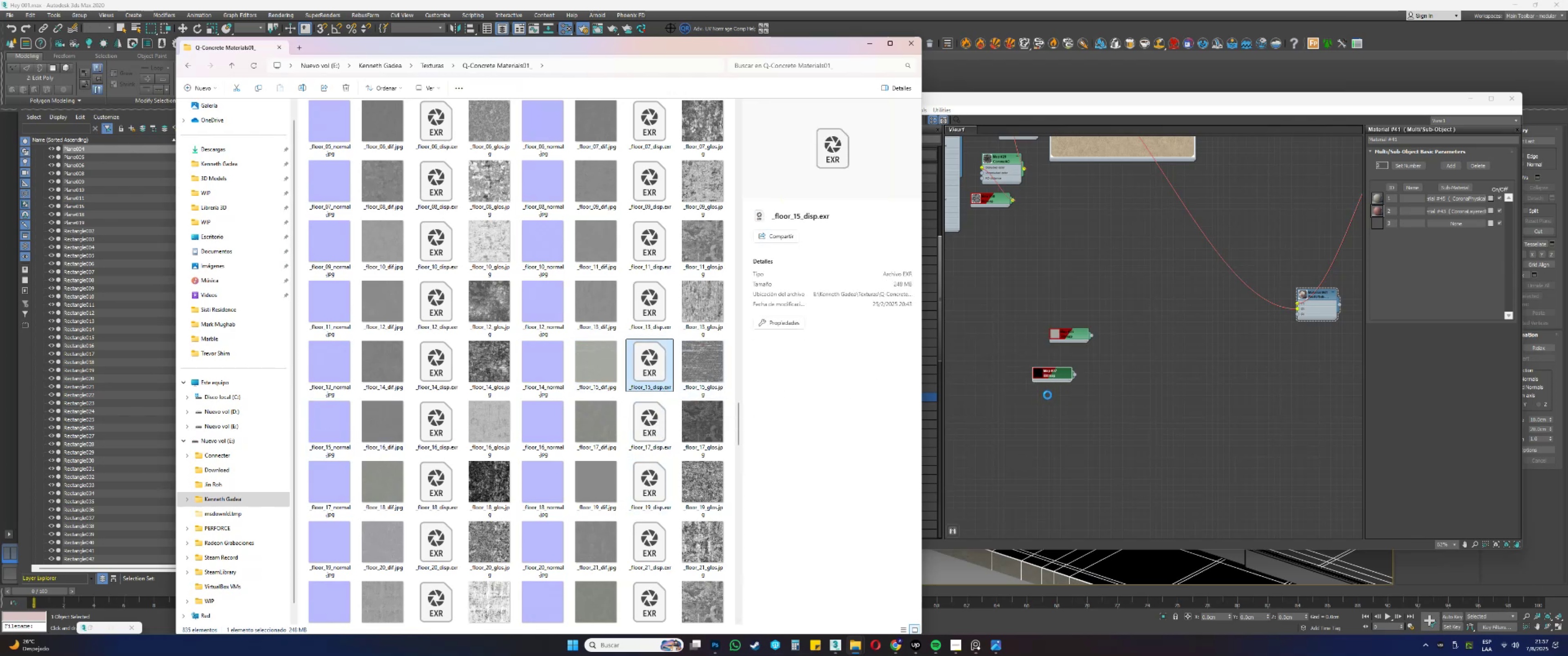 
scroll: coordinate [575, 430], scroll_direction: down, amount: 12.0
 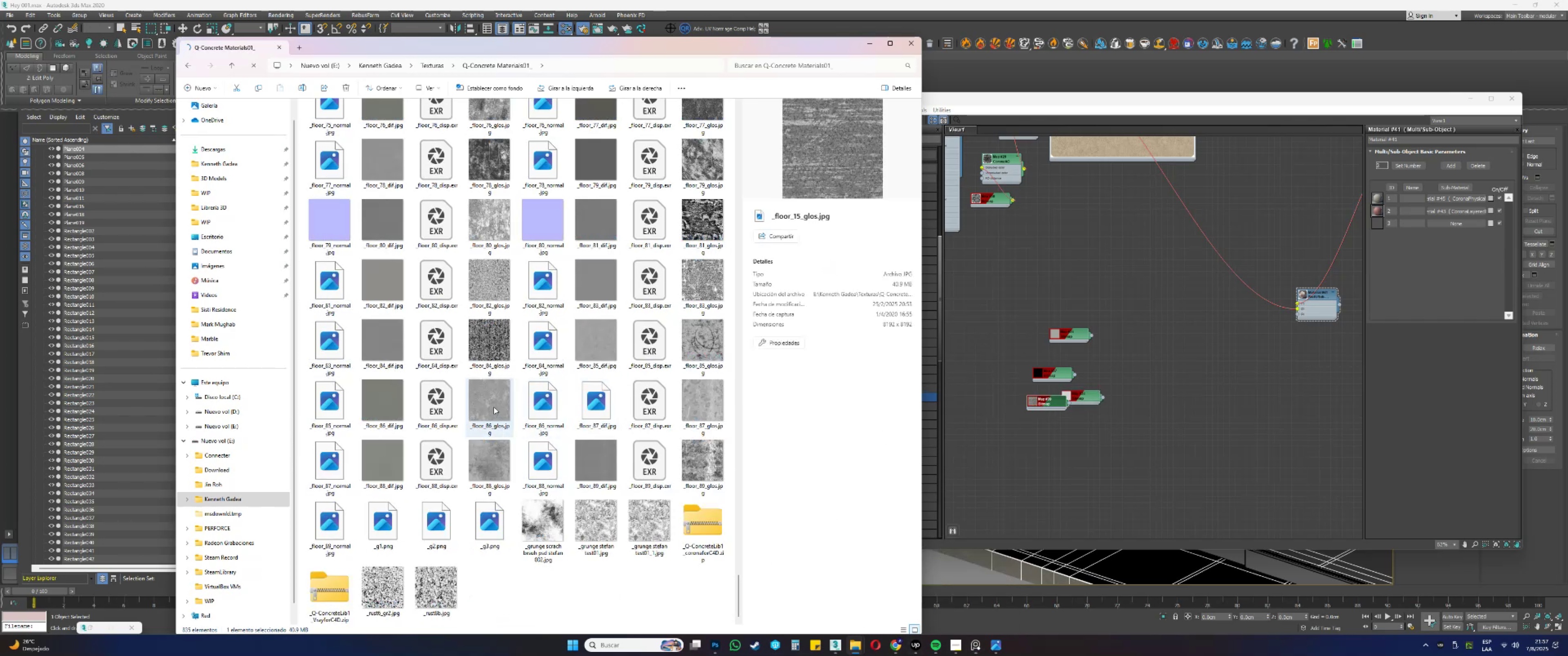 
double_click([387, 405])
 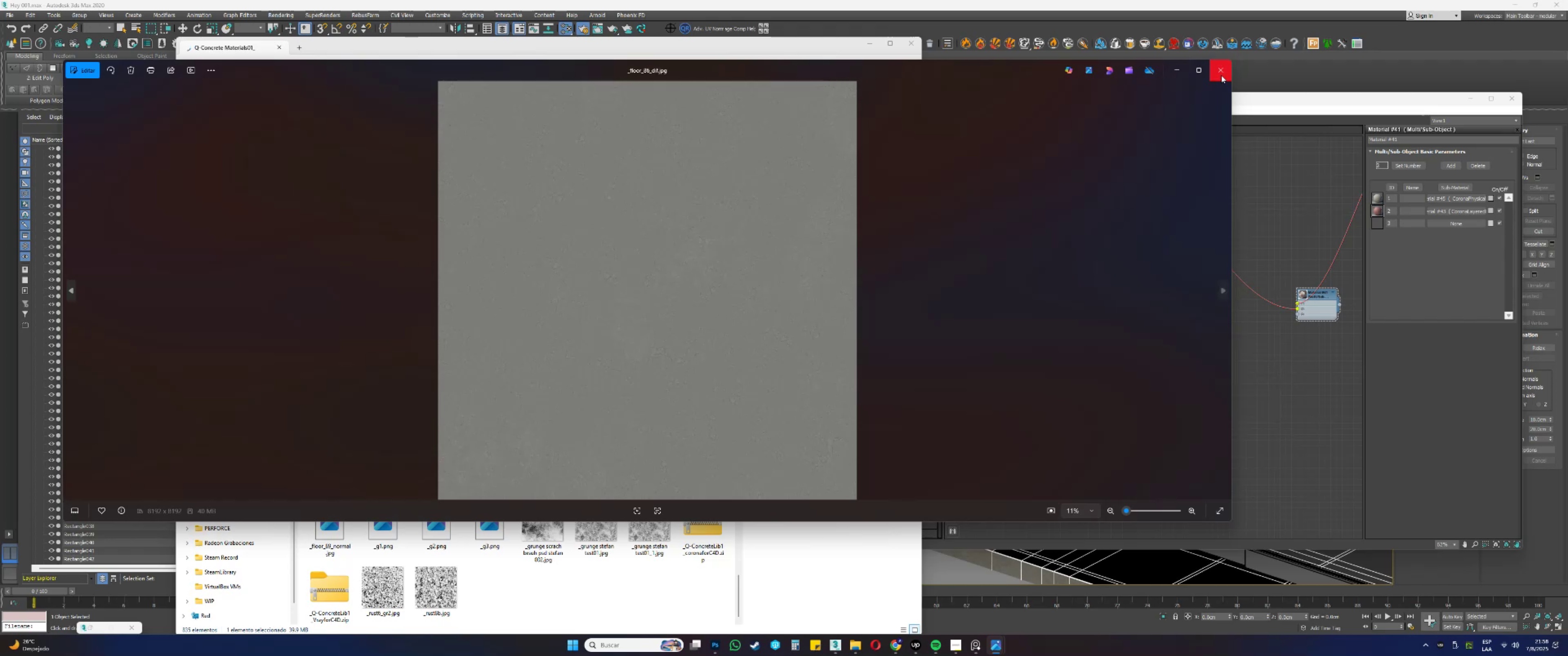 
left_click([1221, 75])
 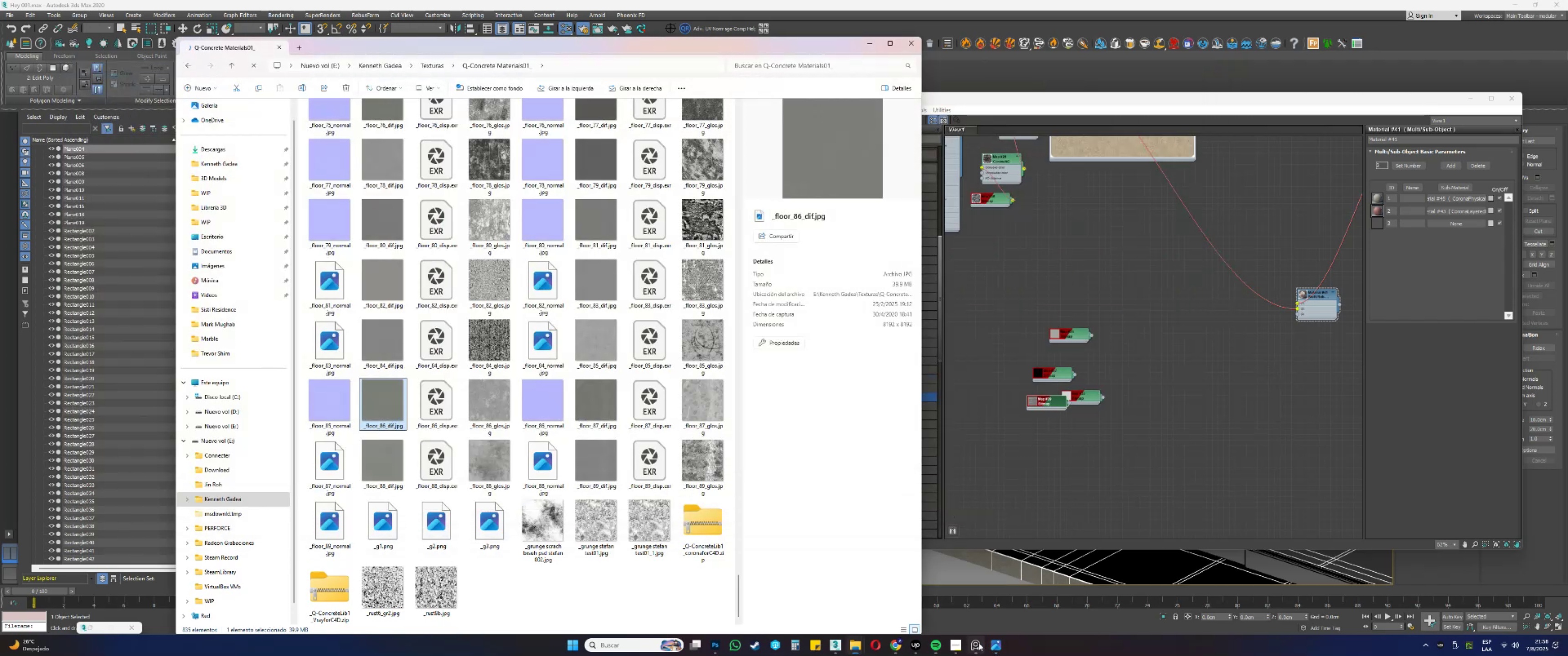 
double_click([977, 646])
 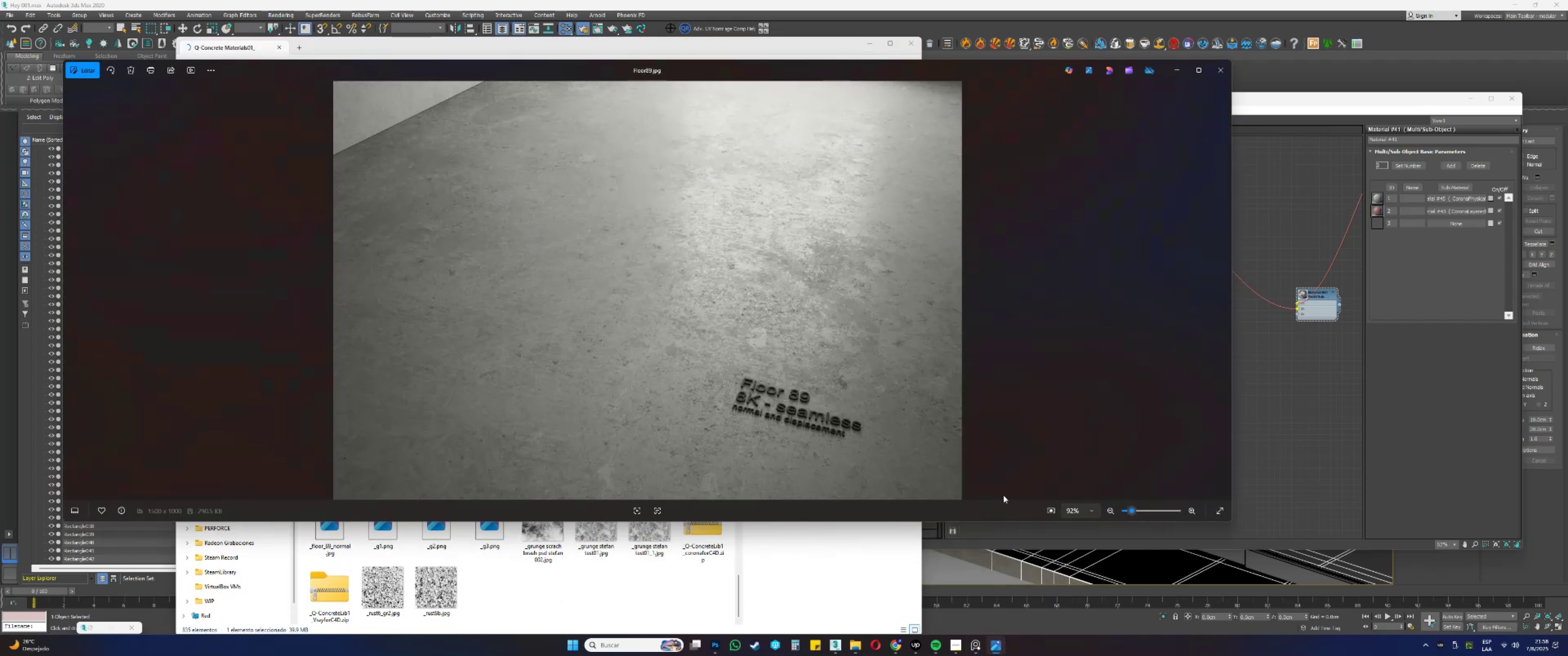 
hold_key(key=ArrowLeft, duration=0.4)
 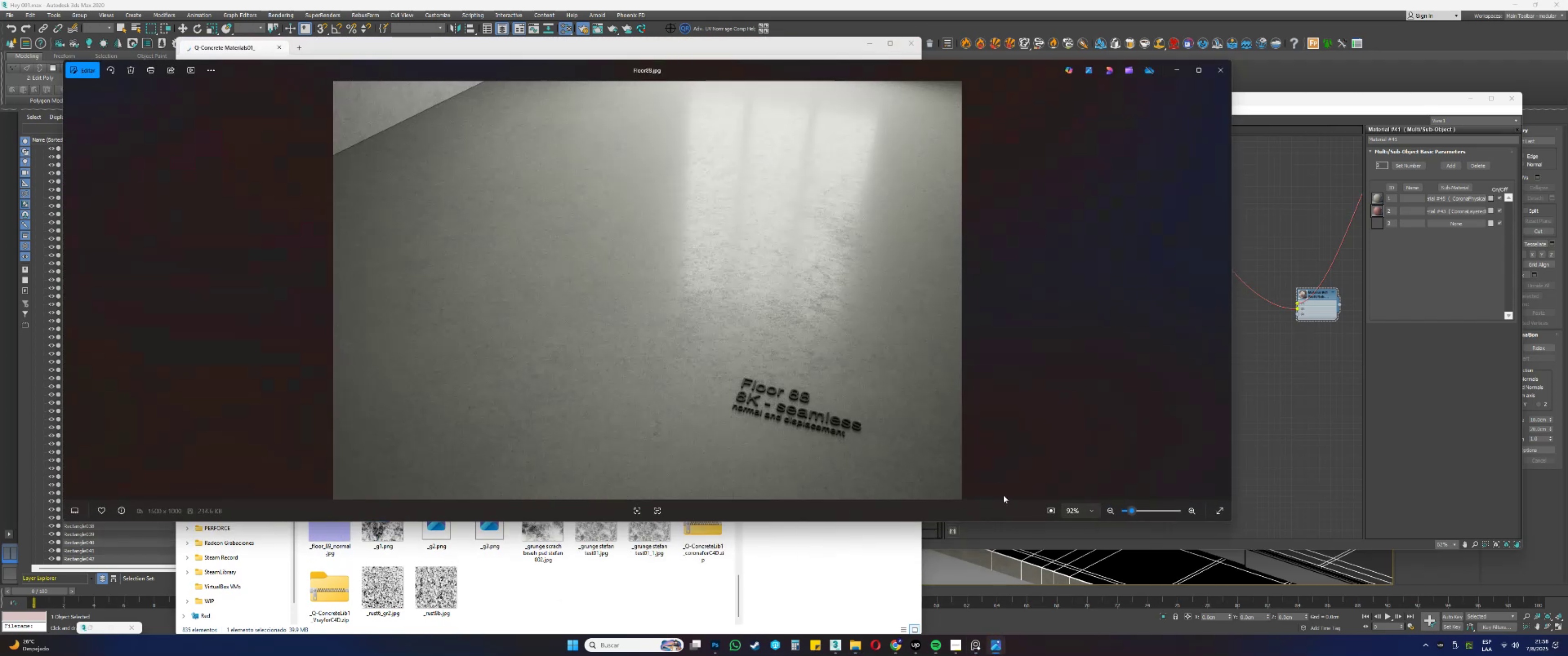 
key(ArrowLeft)
 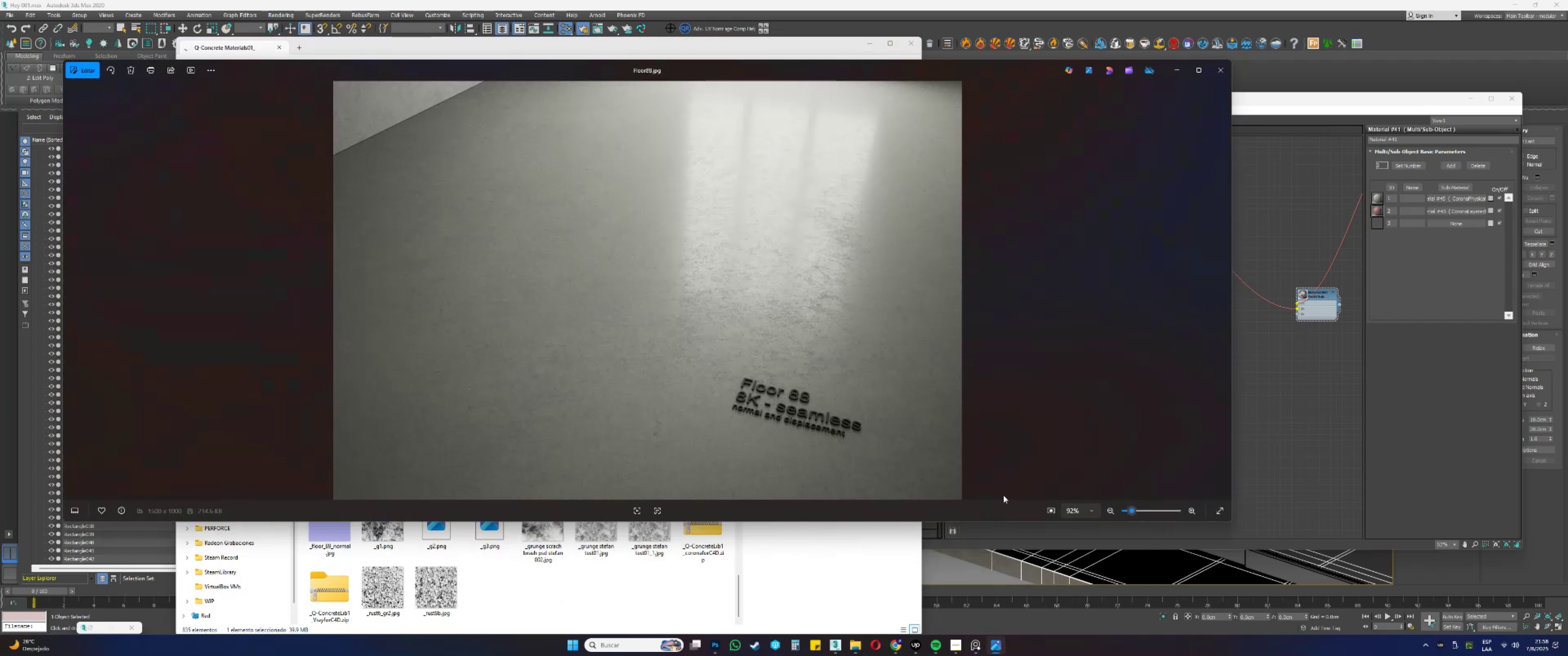 
key(ArrowLeft)
 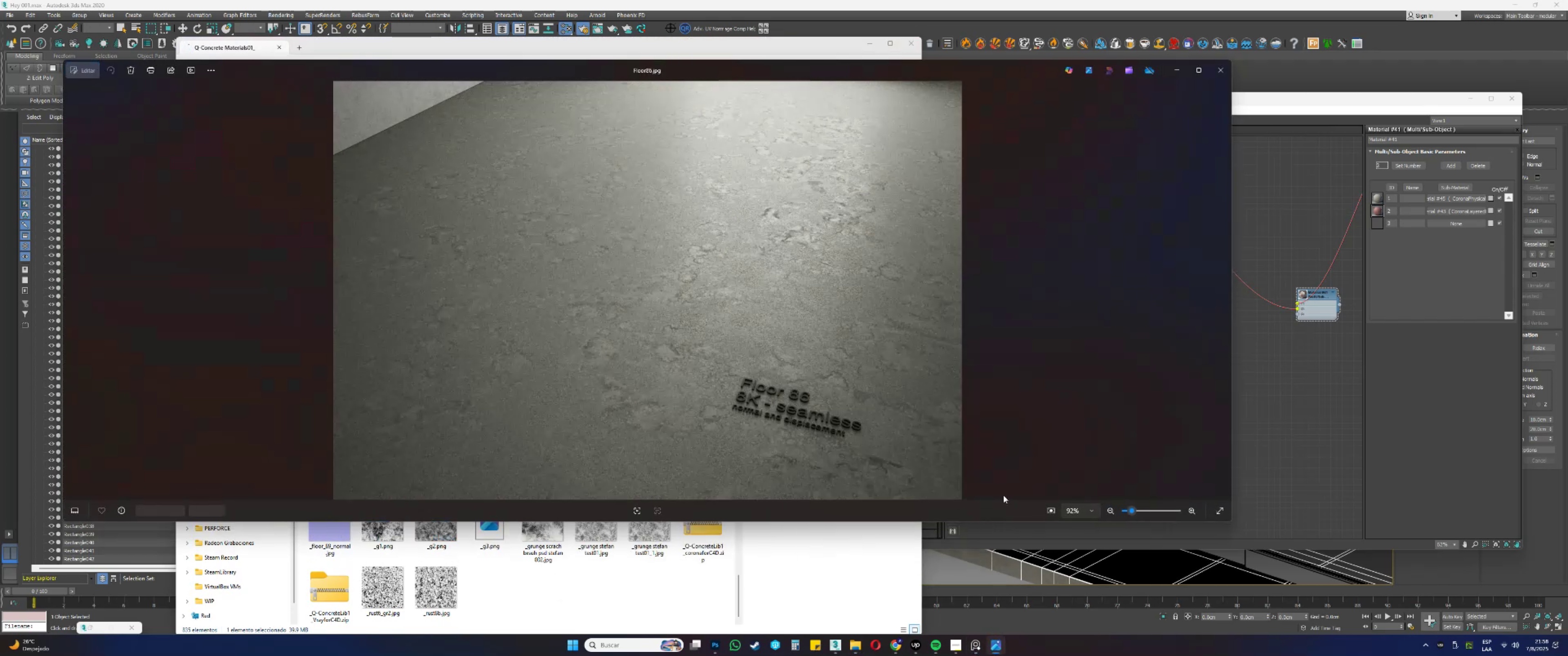 
key(ArrowLeft)
 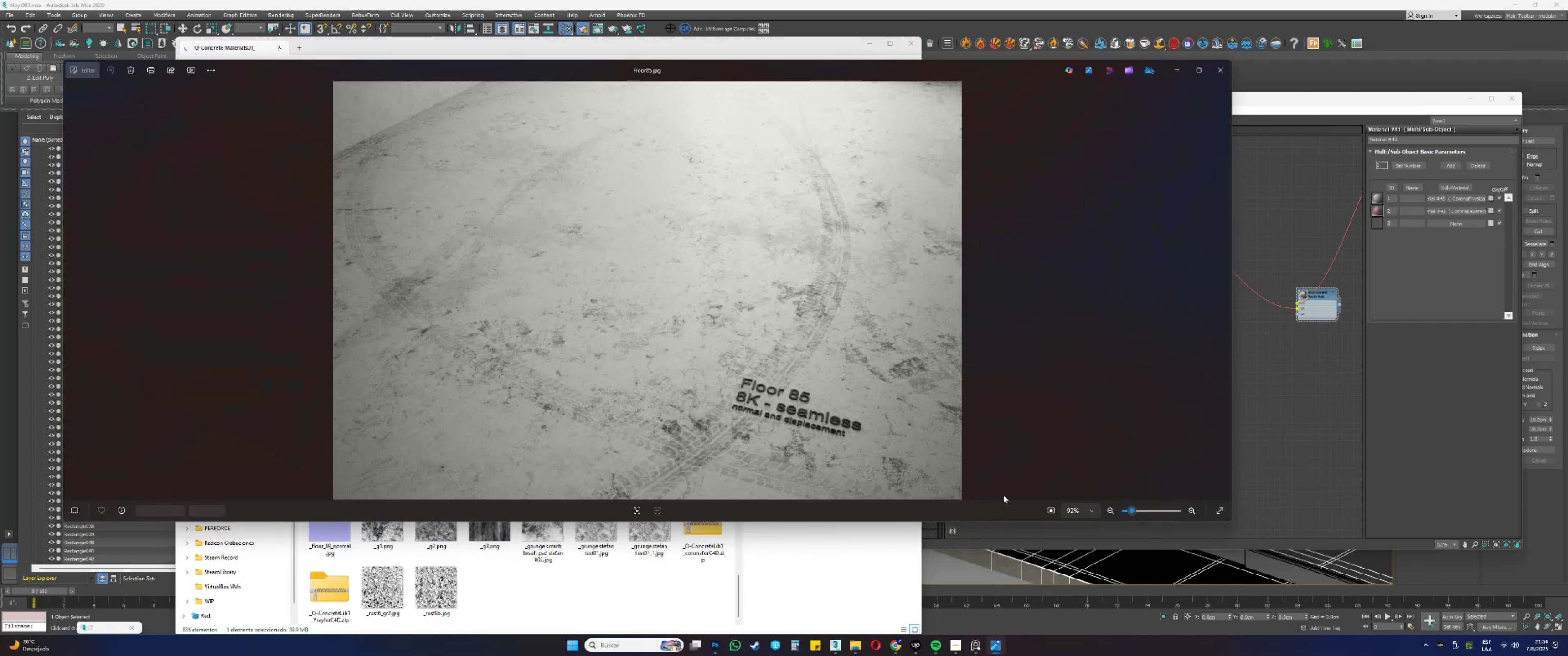 
key(ArrowLeft)
 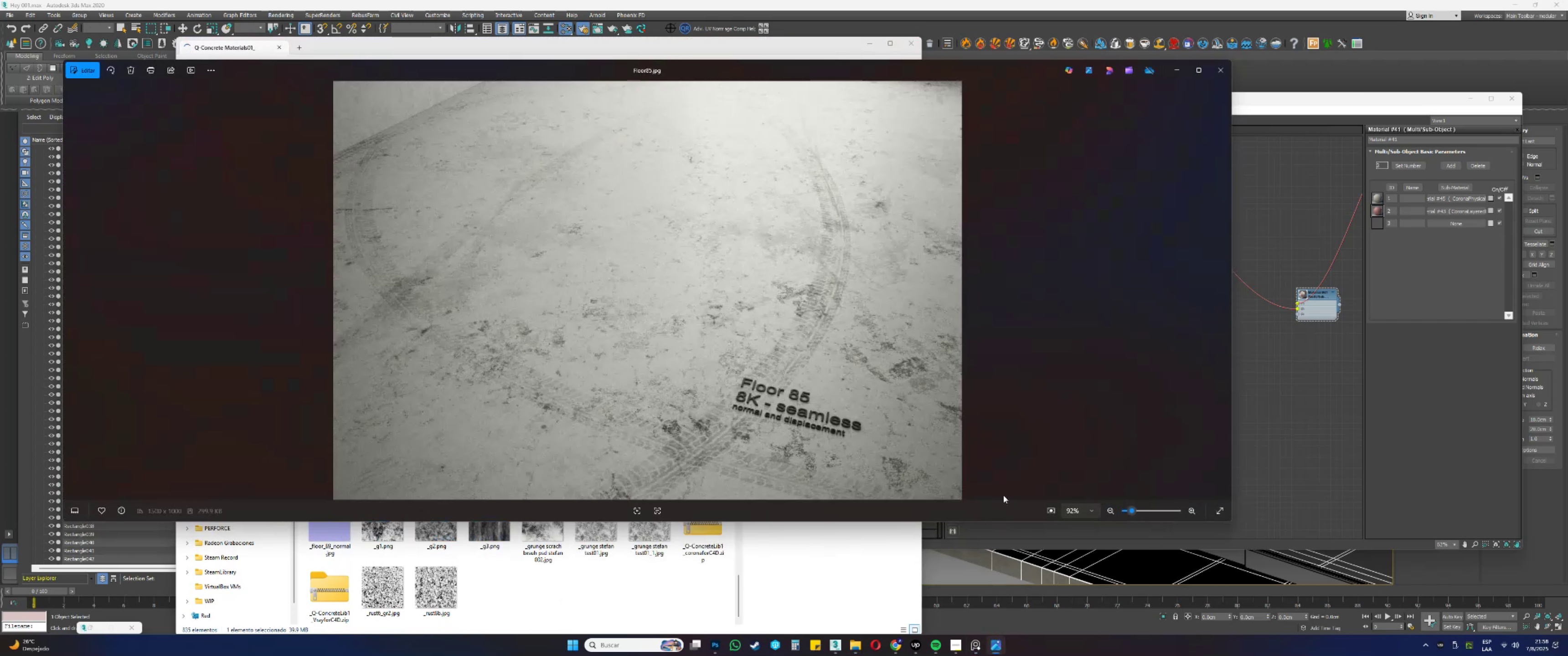 
key(ArrowLeft)
 